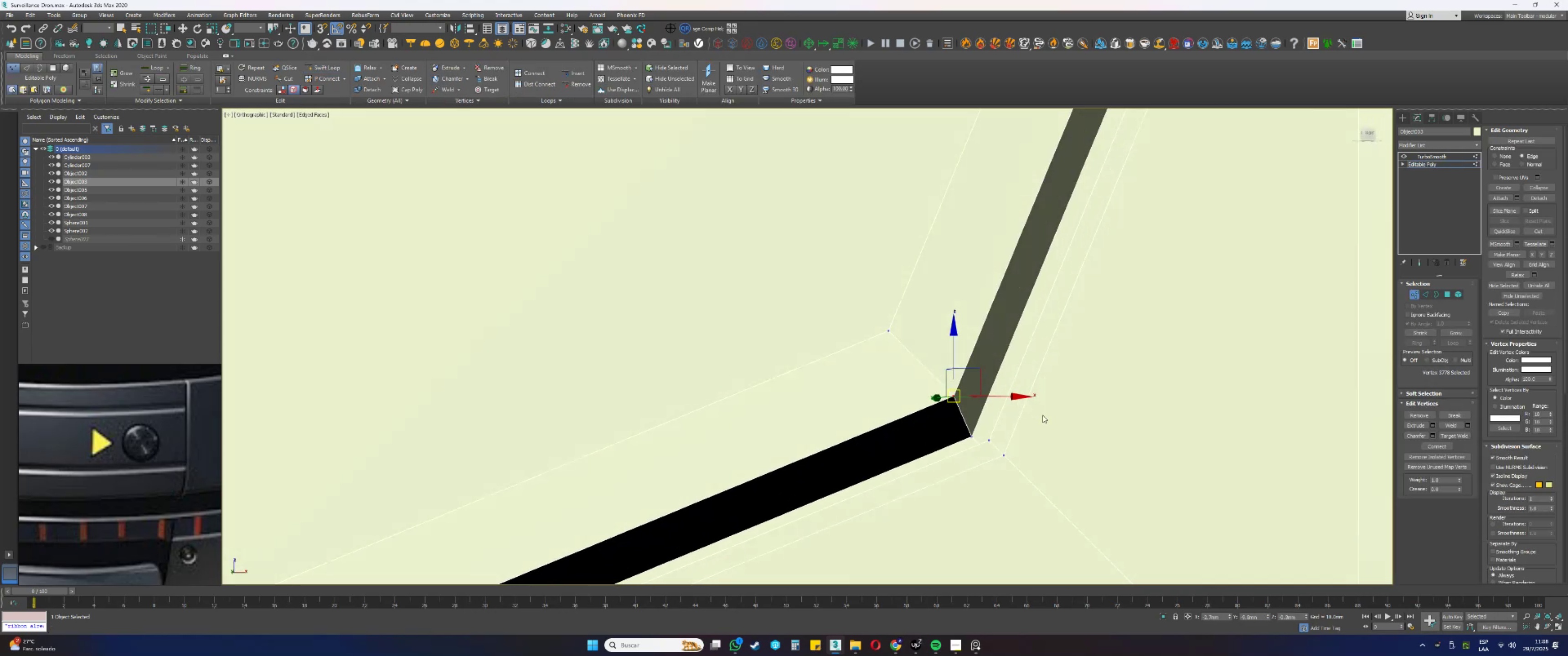 
left_click([1057, 423])
 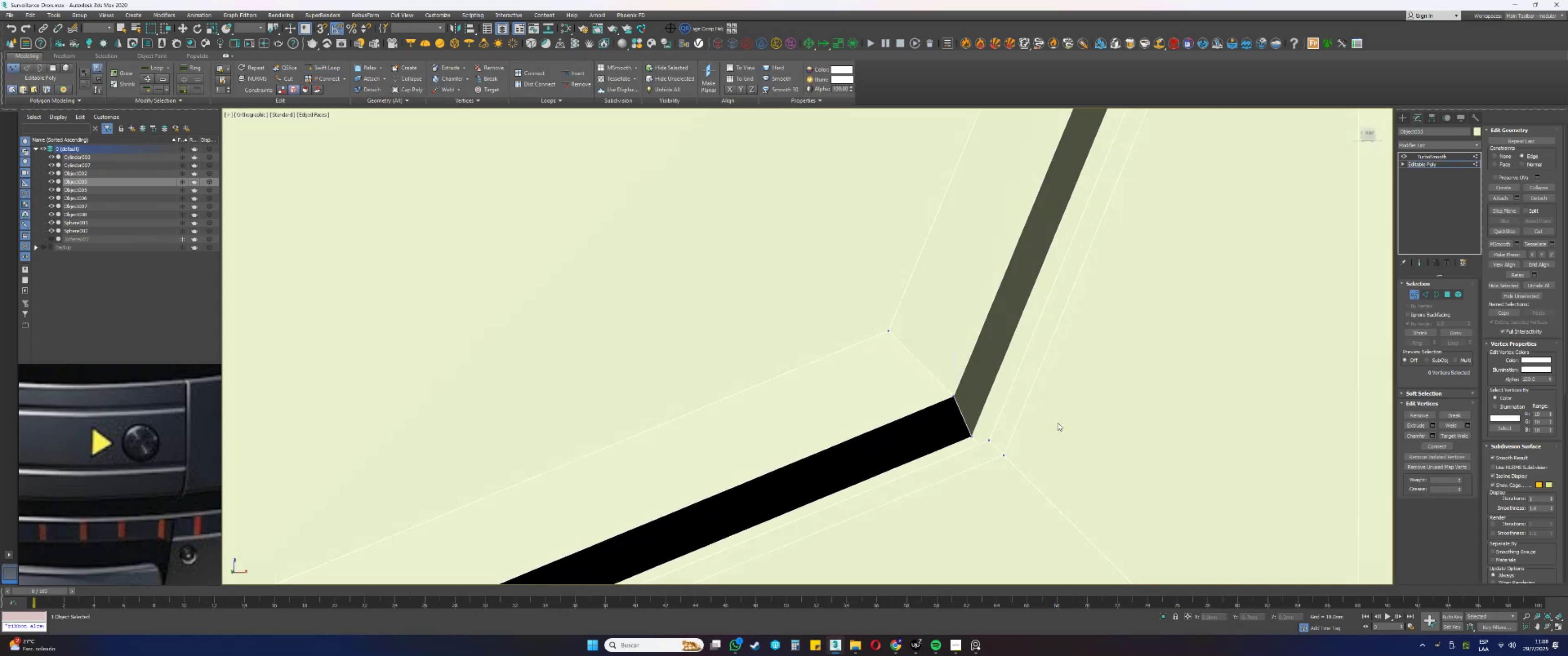 
key(F3)
 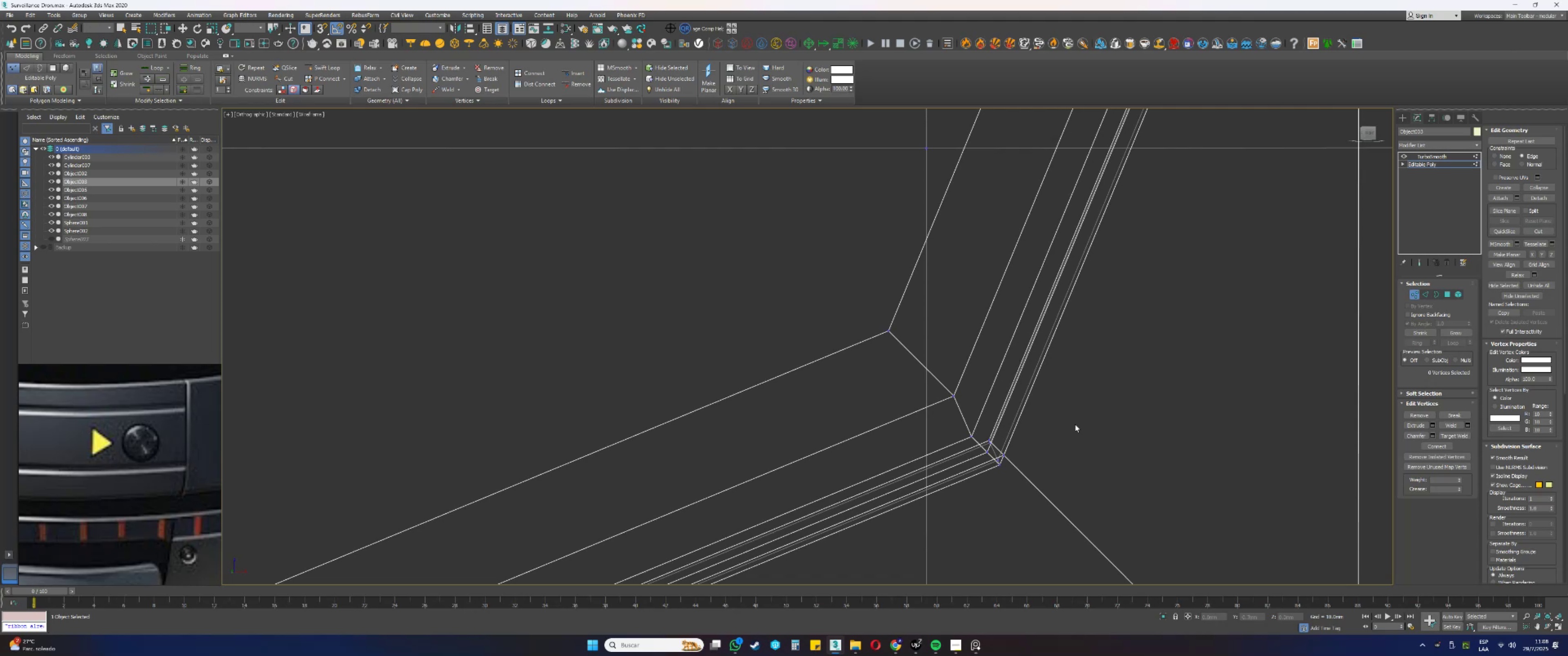 
wait(30.55)
 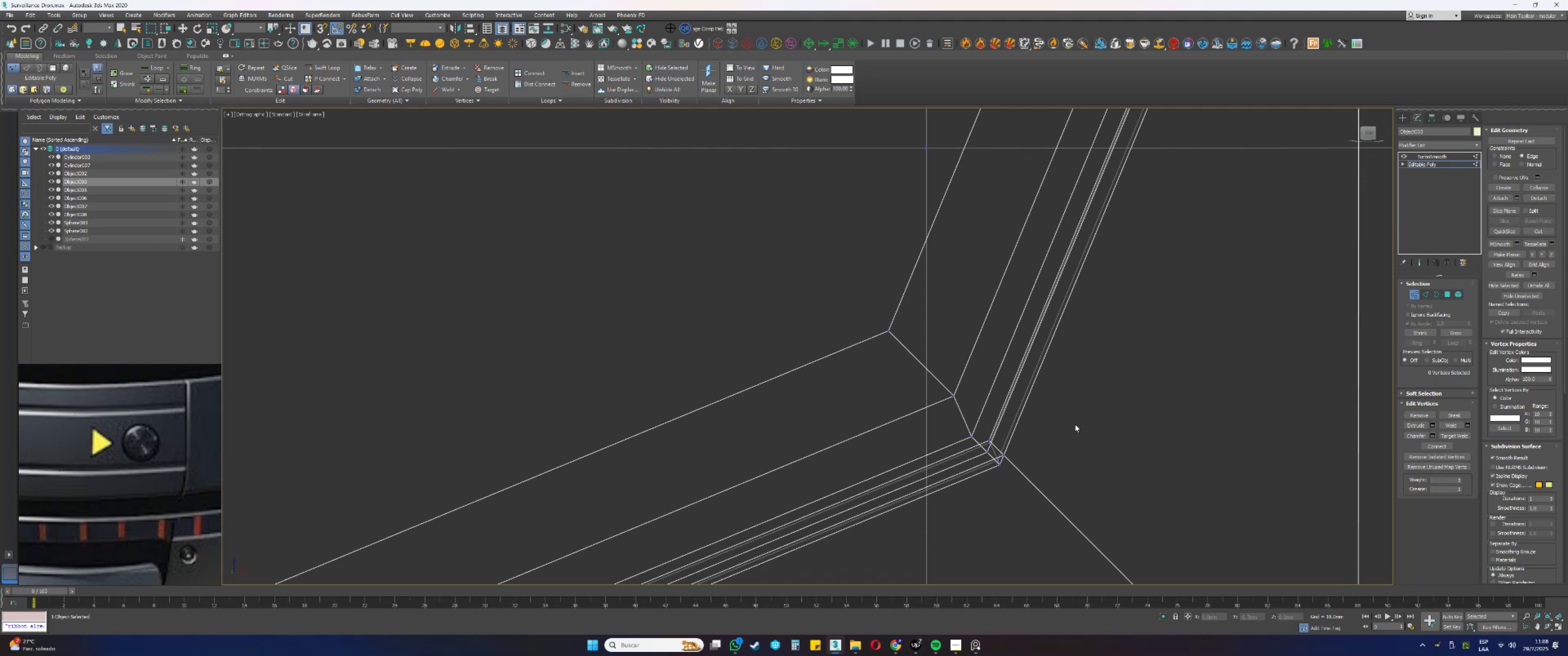 
key(F3)
 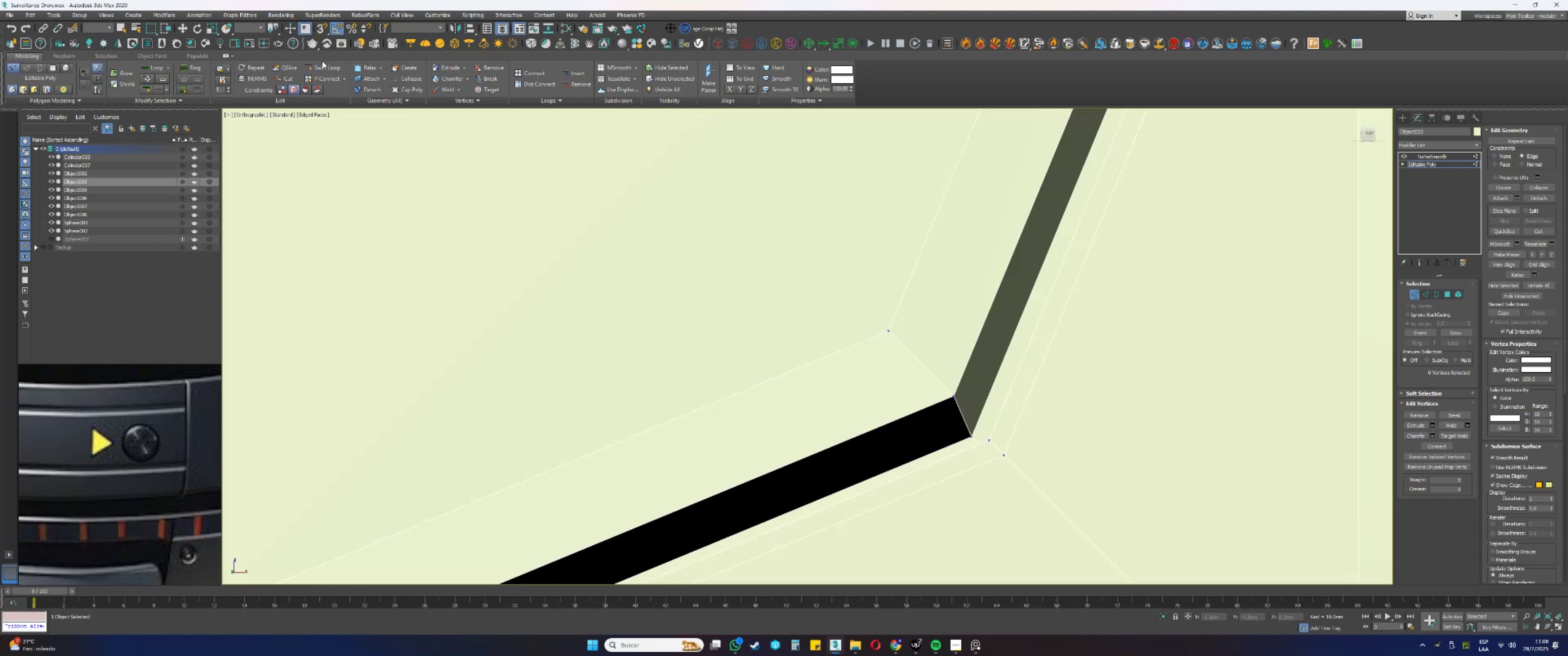 
left_click([322, 66])
 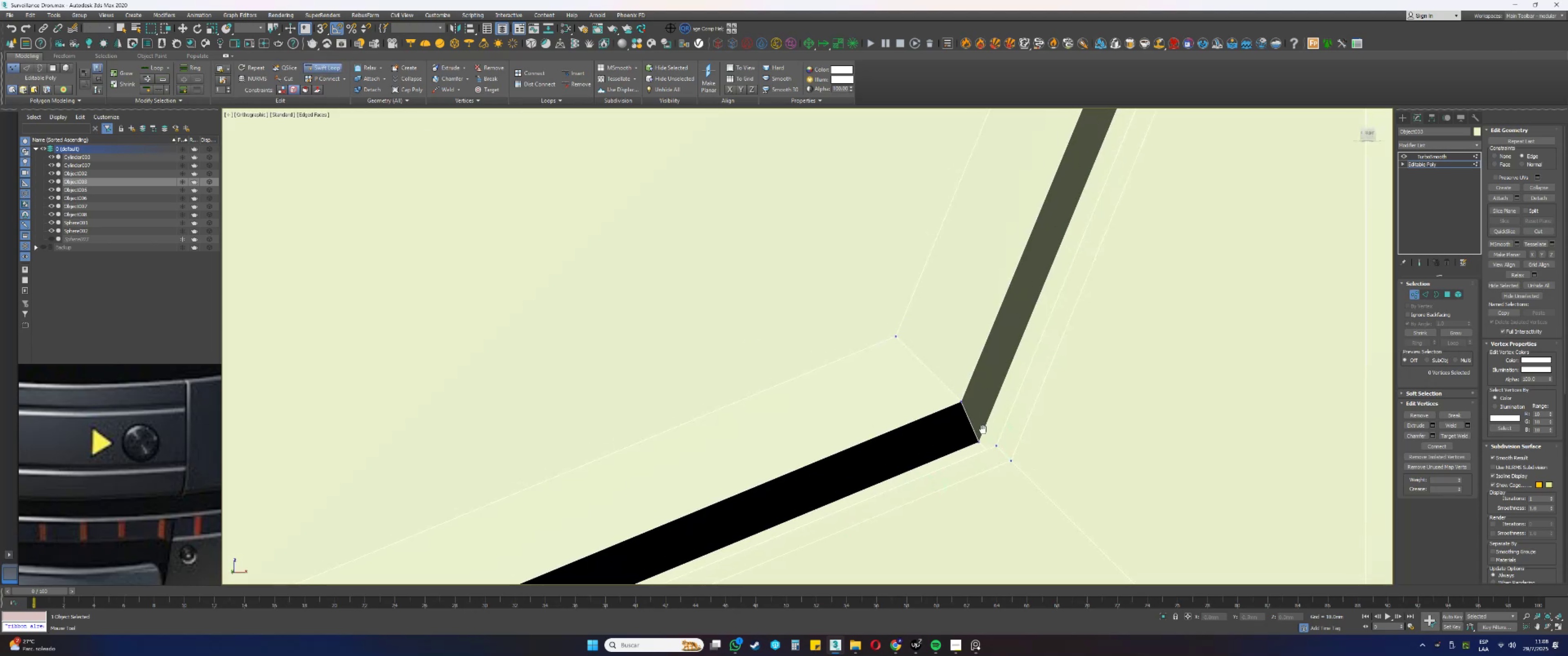 
key(F3)
 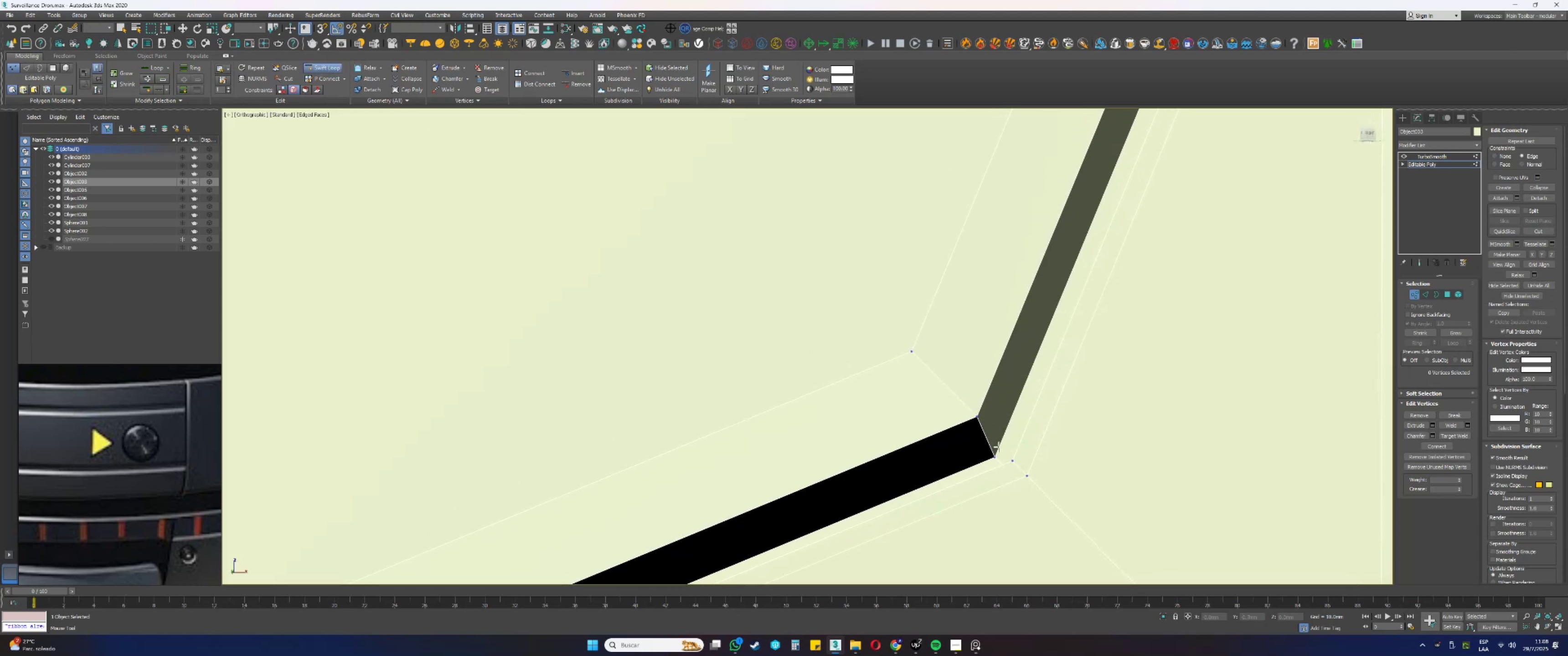 
scroll: coordinate [998, 450], scroll_direction: up, amount: 2.0
 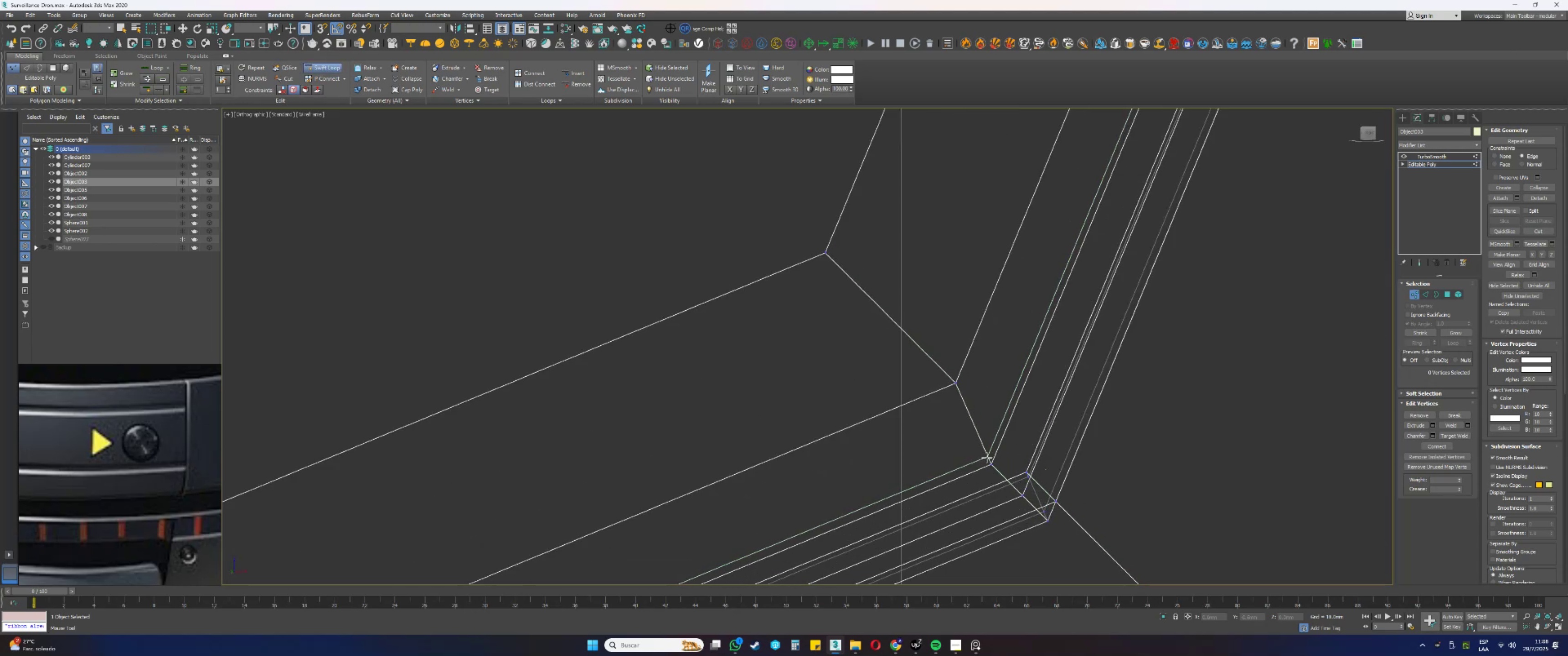 
left_click([986, 456])
 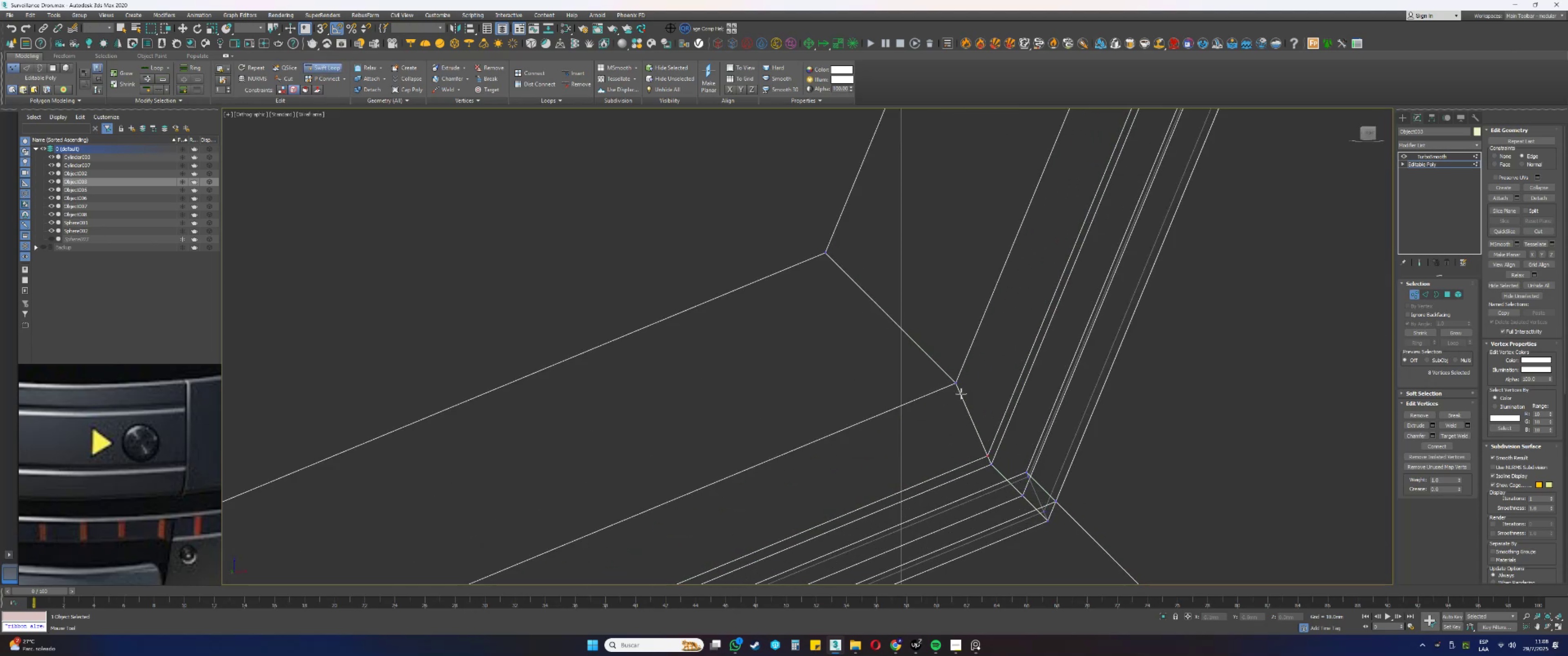 
left_click([960, 394])
 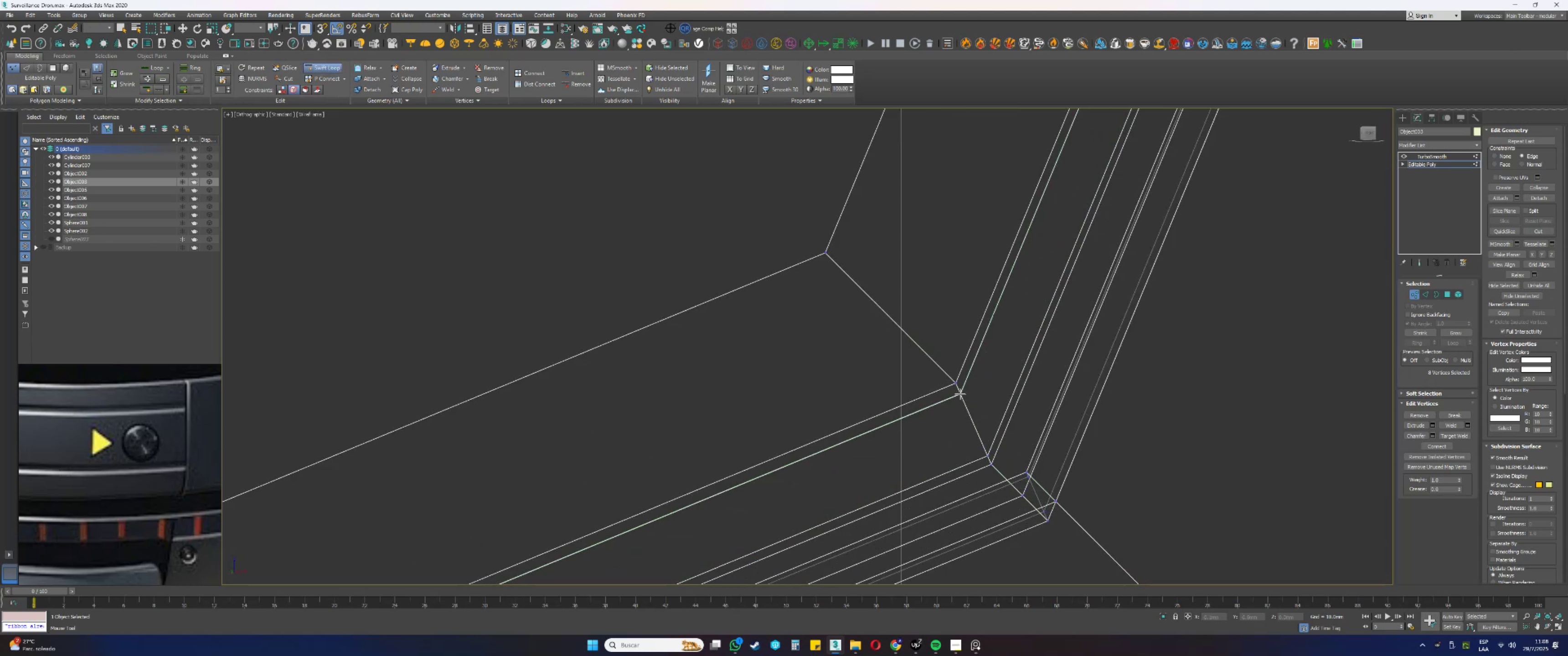 
right_click([965, 391])
 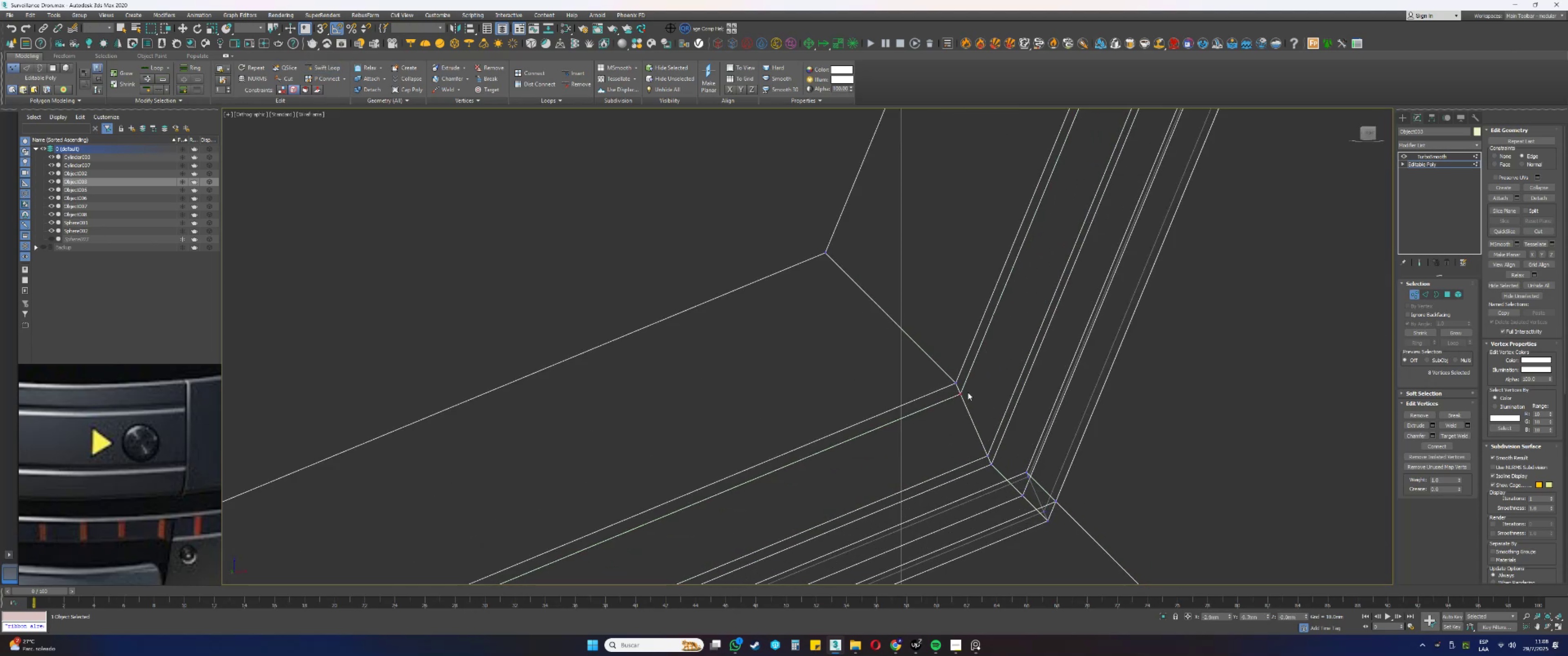 
scroll: coordinate [985, 400], scroll_direction: down, amount: 4.0
 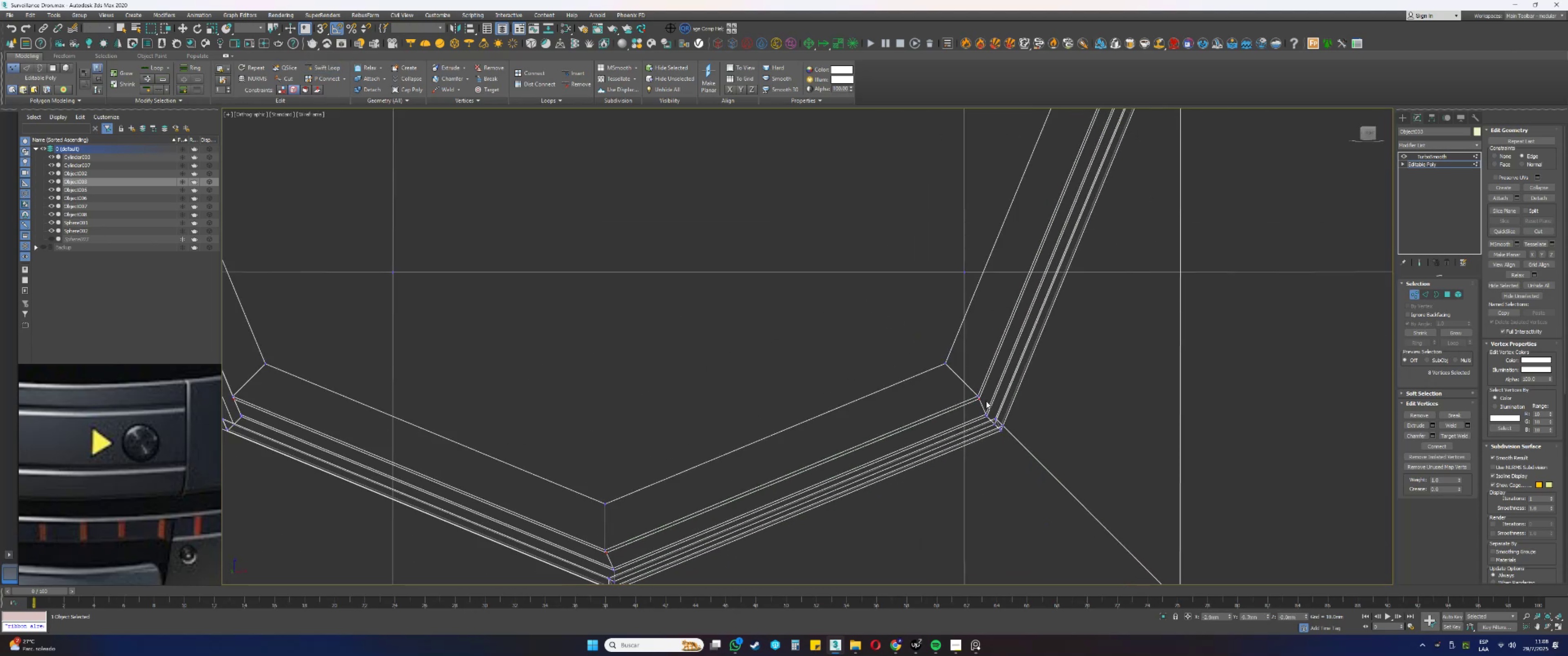 
key(1)
 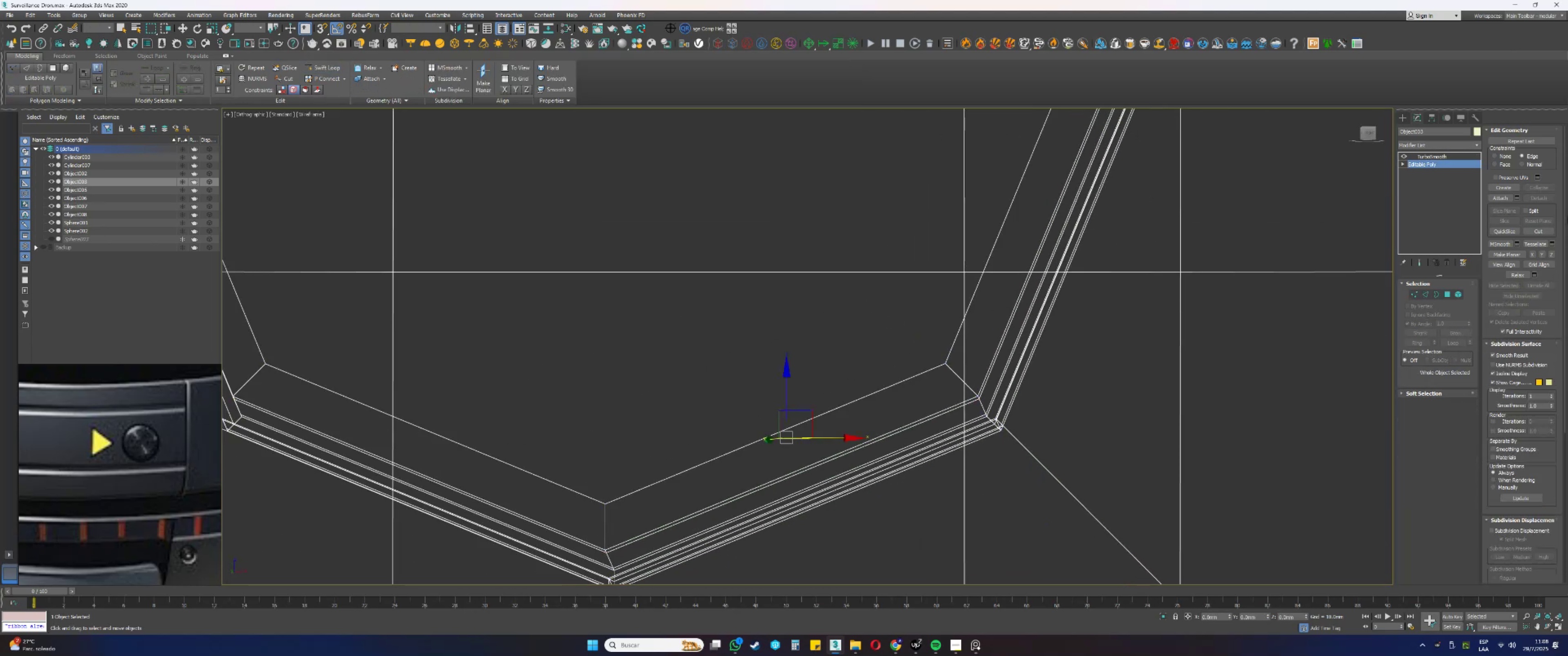 
key(F3)
 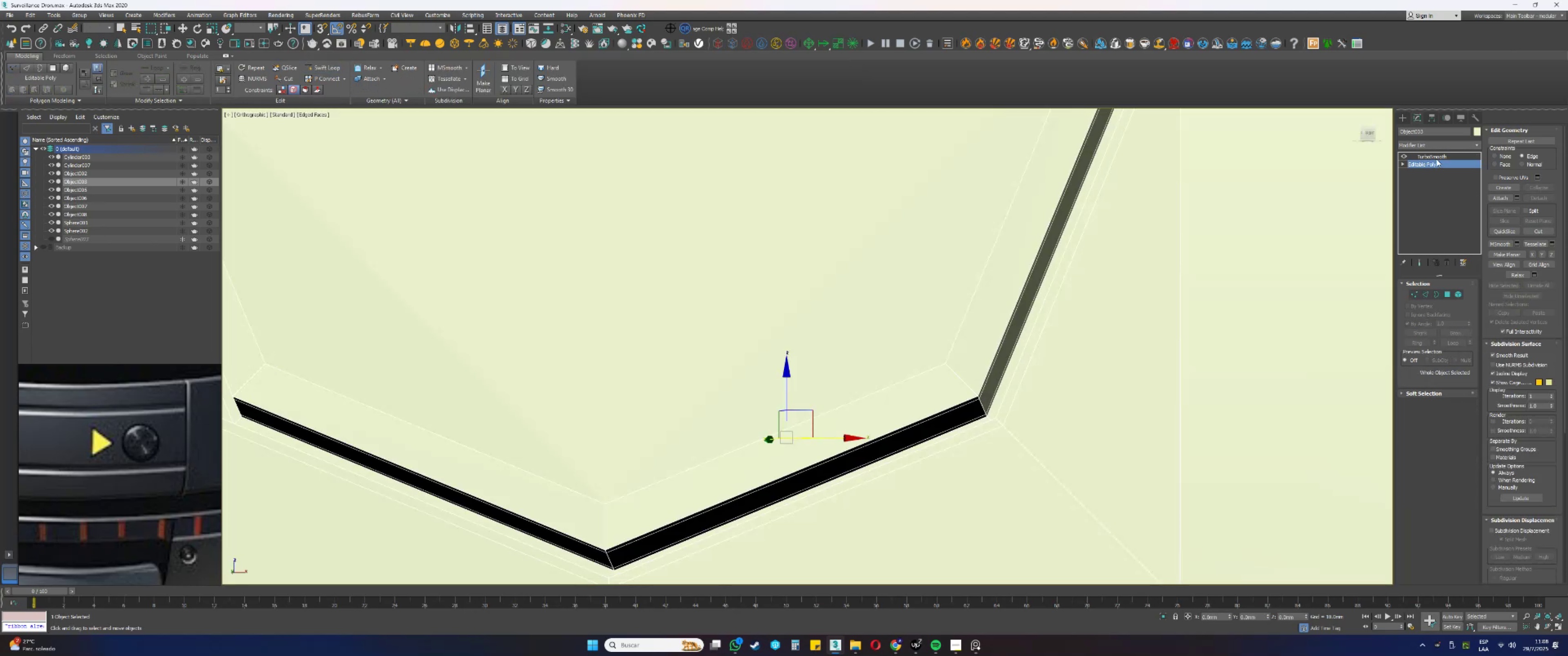 
left_click([1434, 155])
 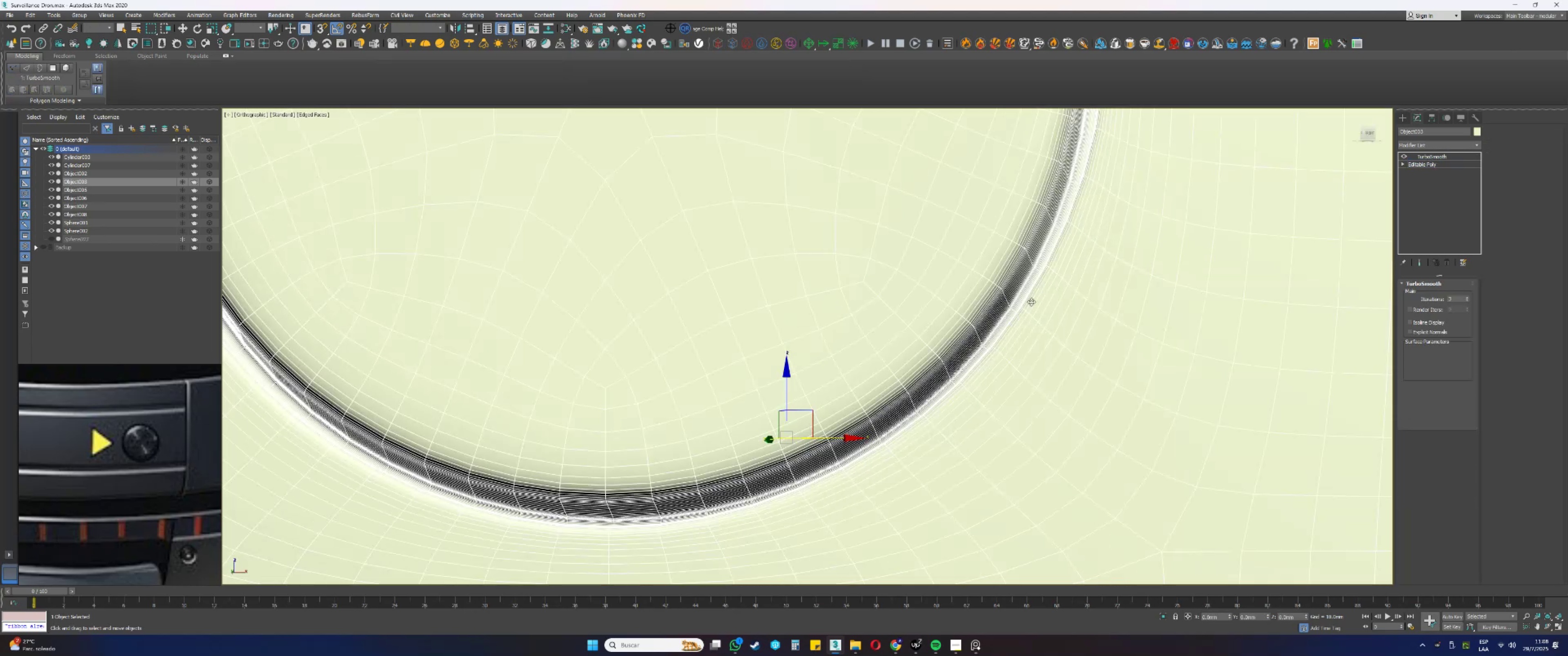 
key(F3)
 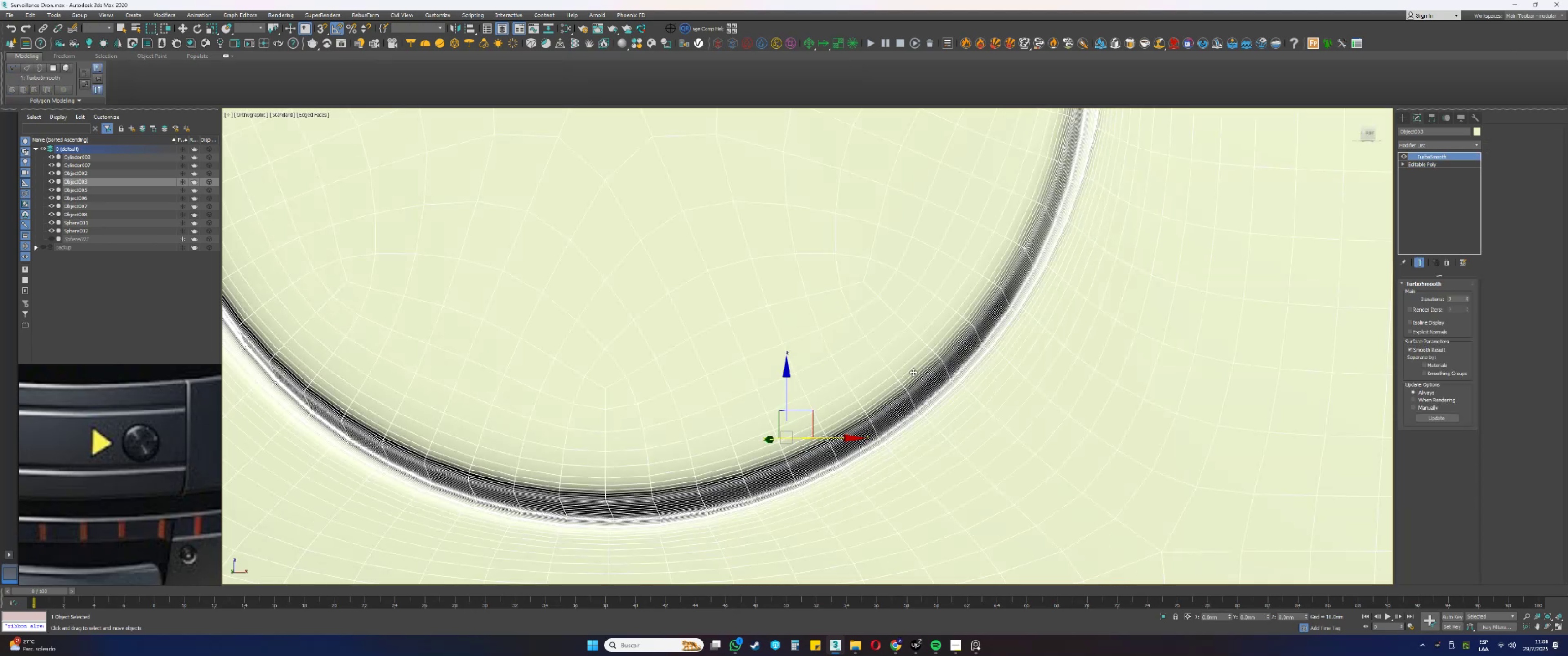 
key(F3)
 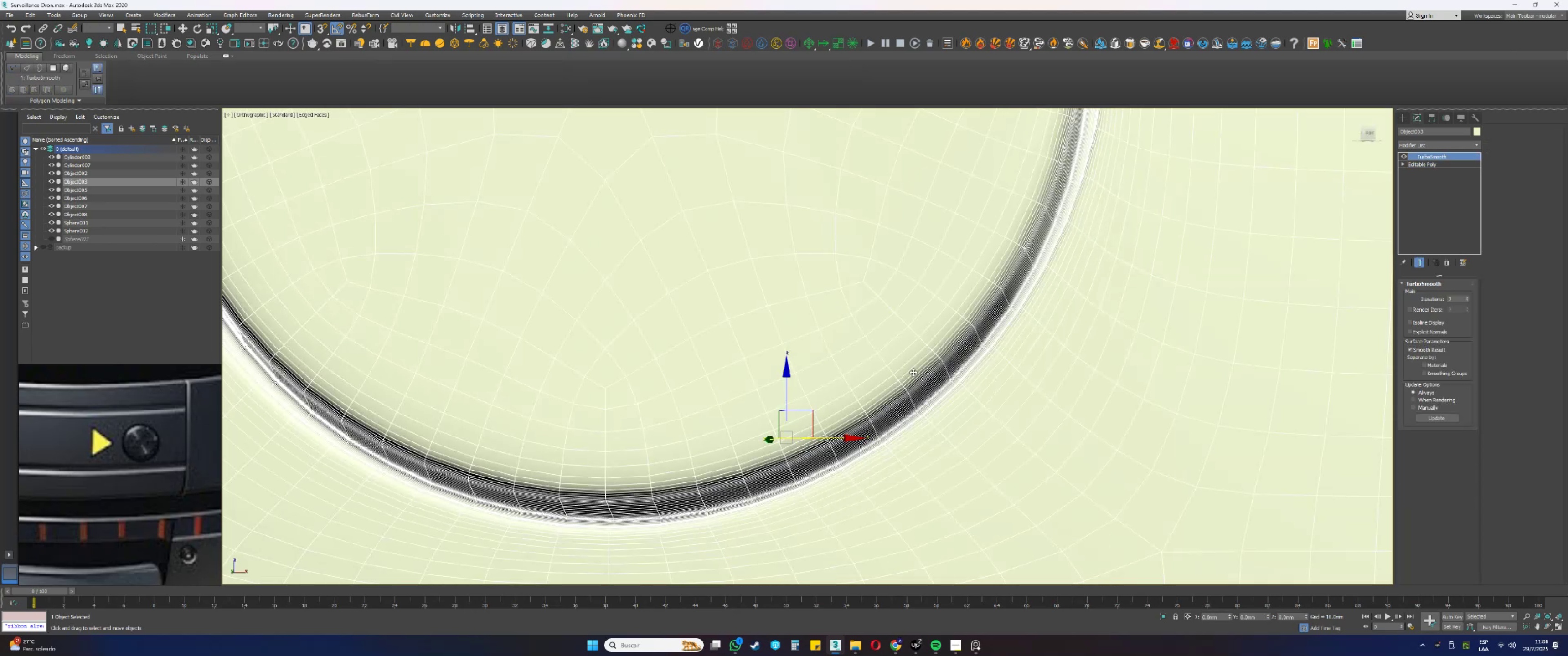 
key(F4)
 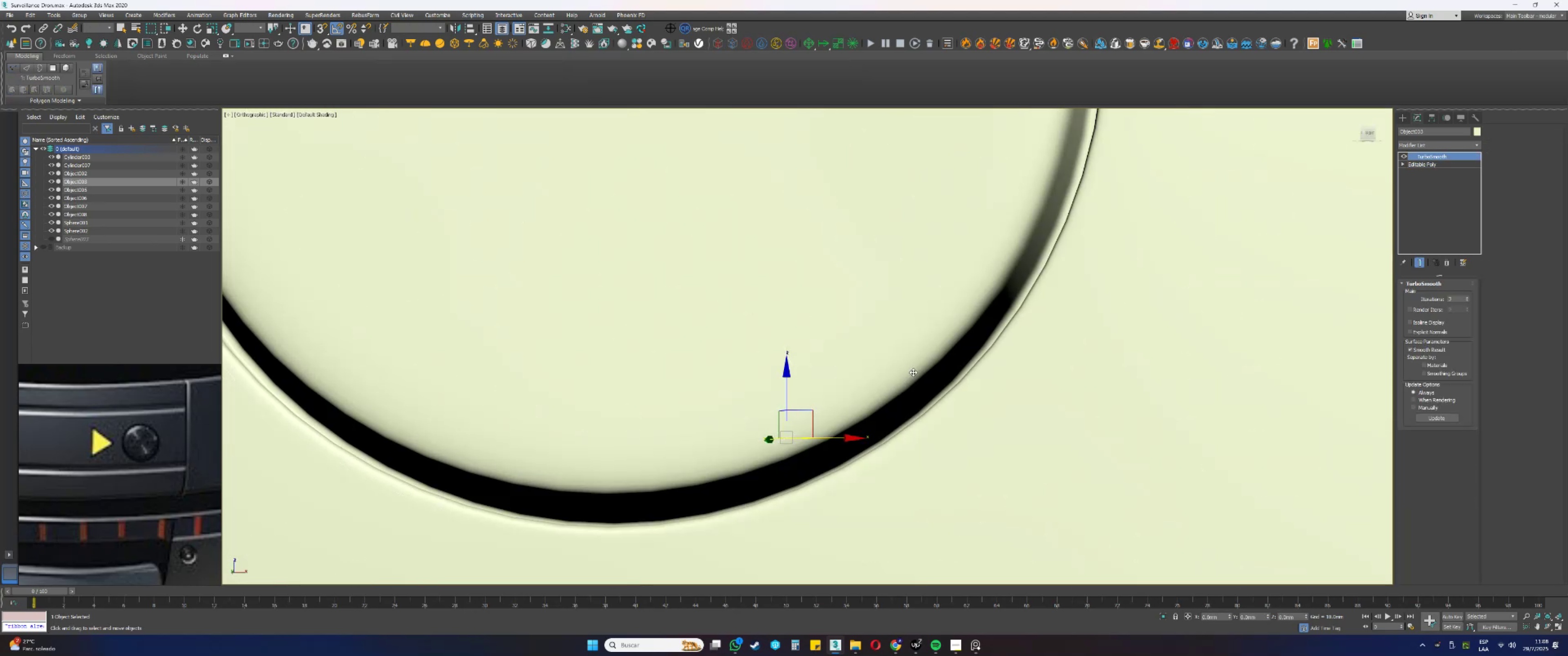 
scroll: coordinate [913, 372], scroll_direction: down, amount: 8.0
 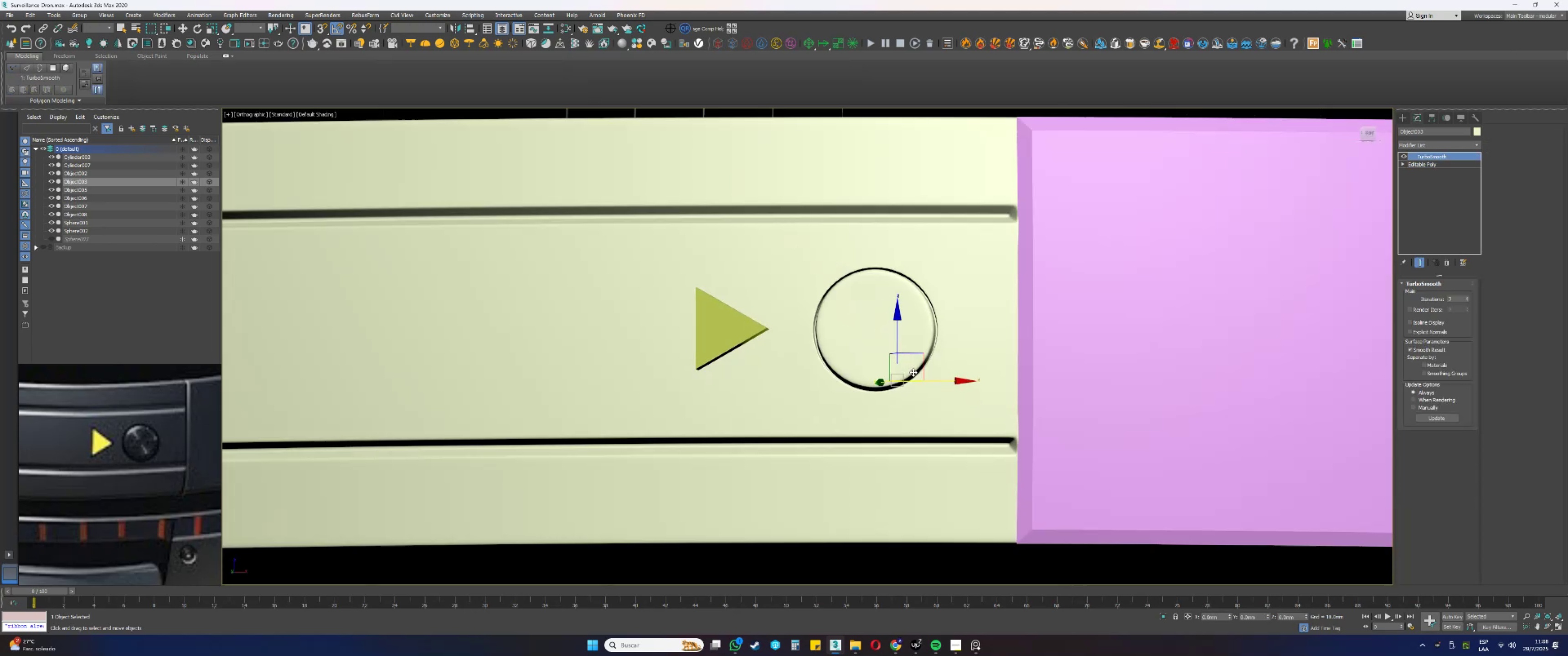 
hold_key(key=AltLeft, duration=0.33)
 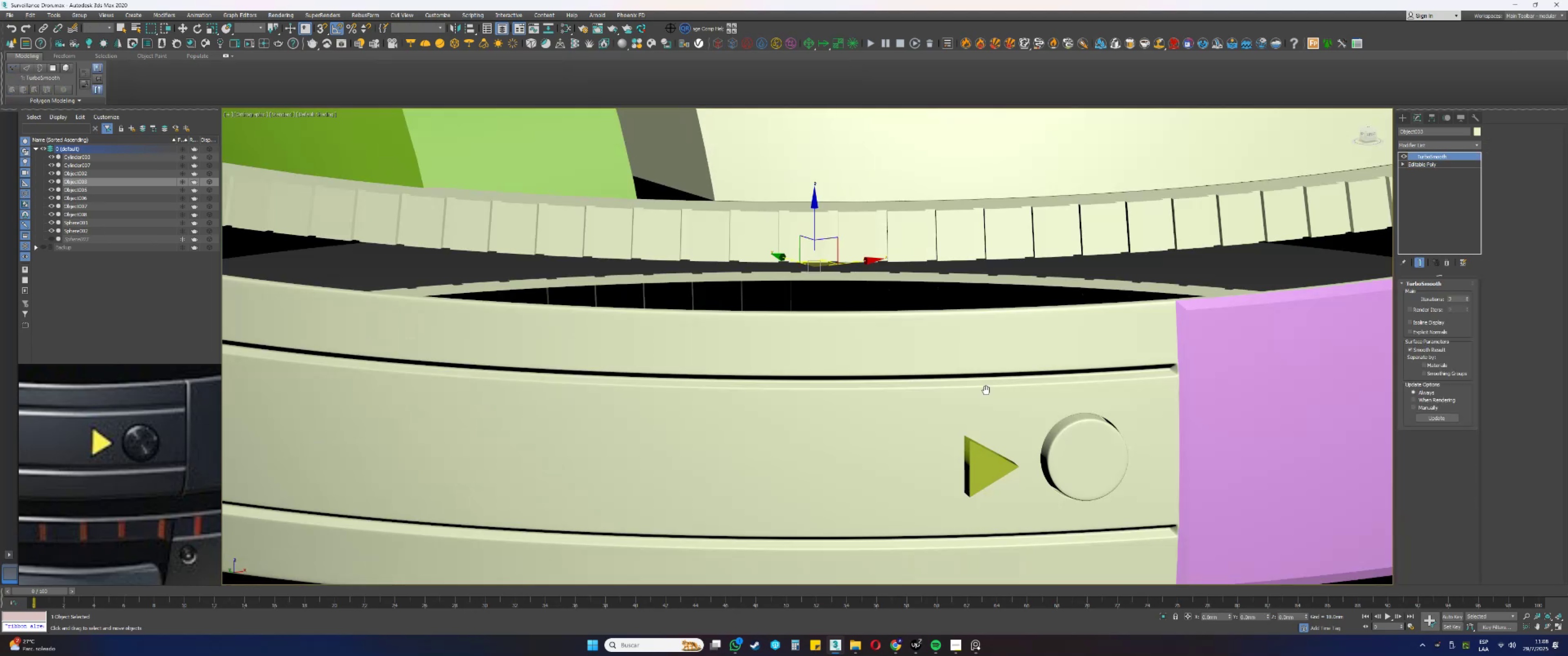 
scroll: coordinate [769, 242], scroll_direction: down, amount: 2.0
 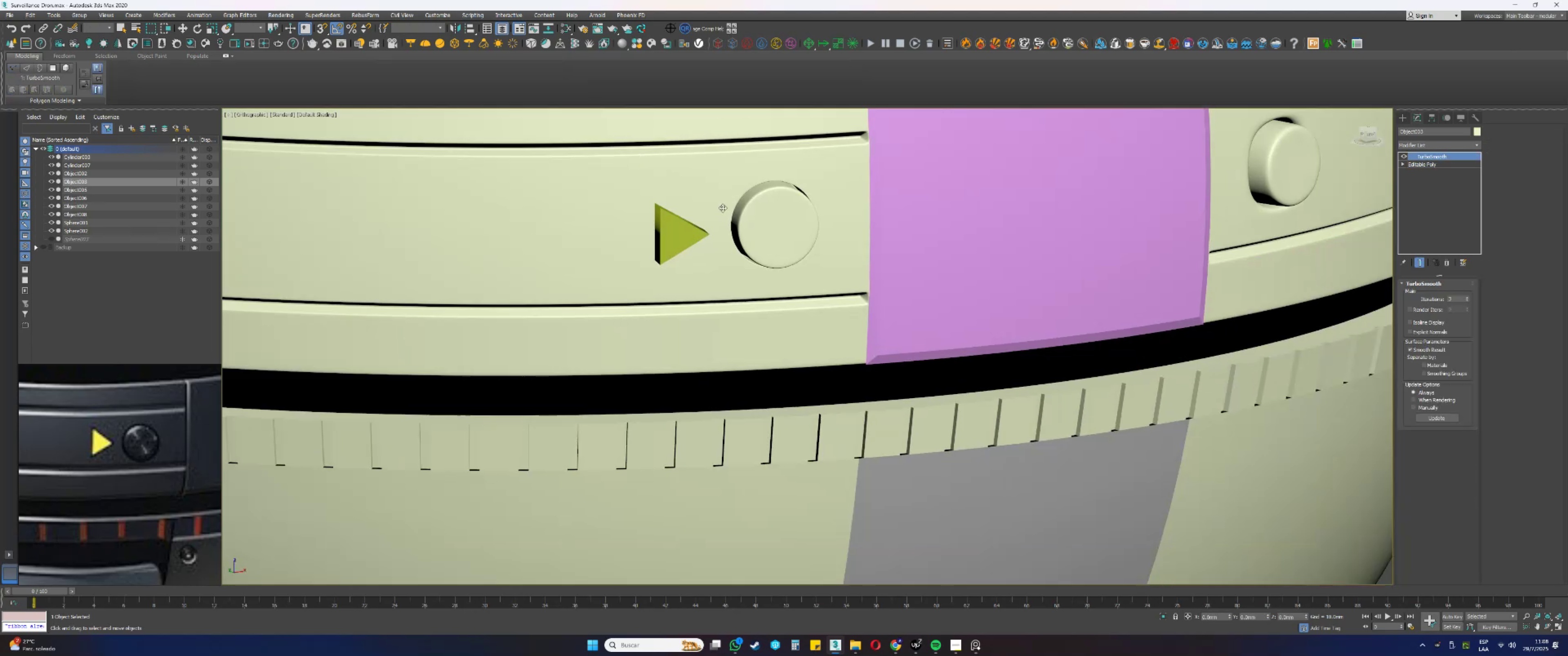 
key(Alt+AltLeft)
 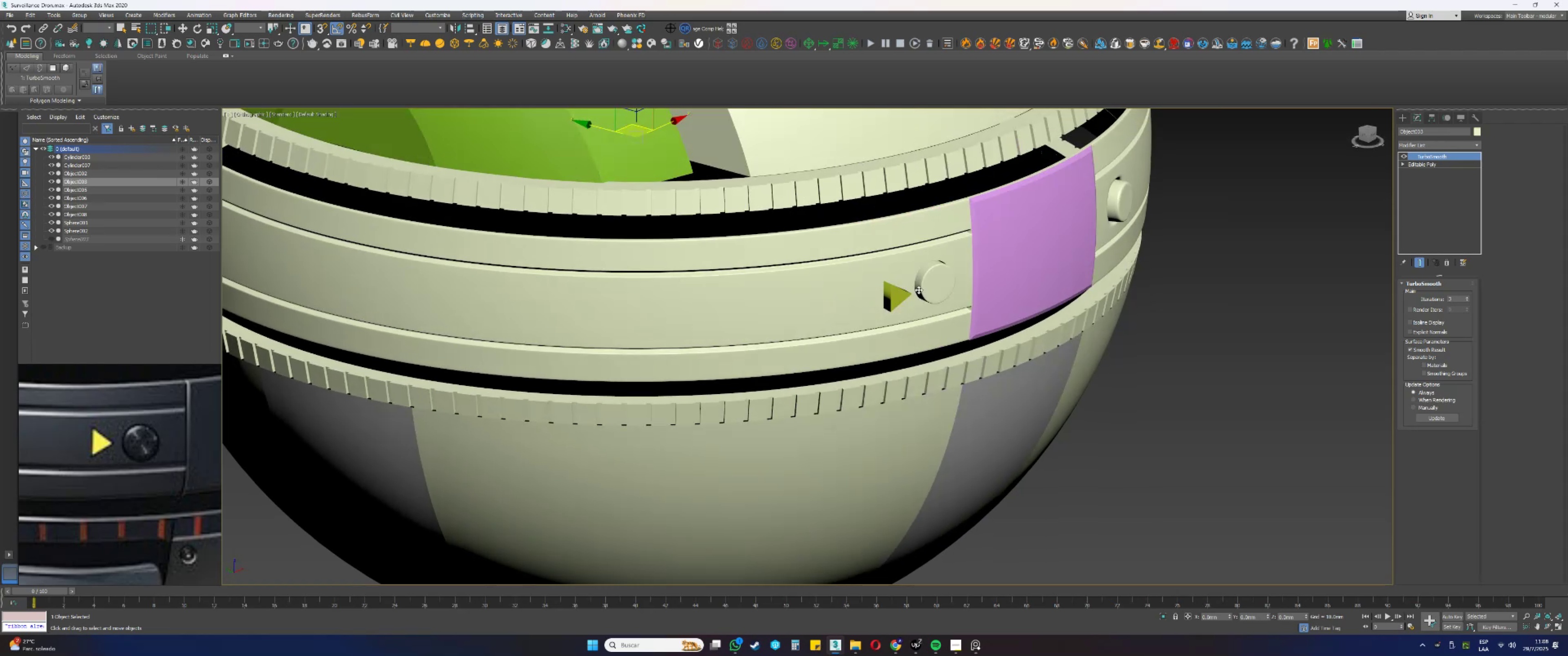 
scroll: coordinate [945, 269], scroll_direction: up, amount: 2.0
 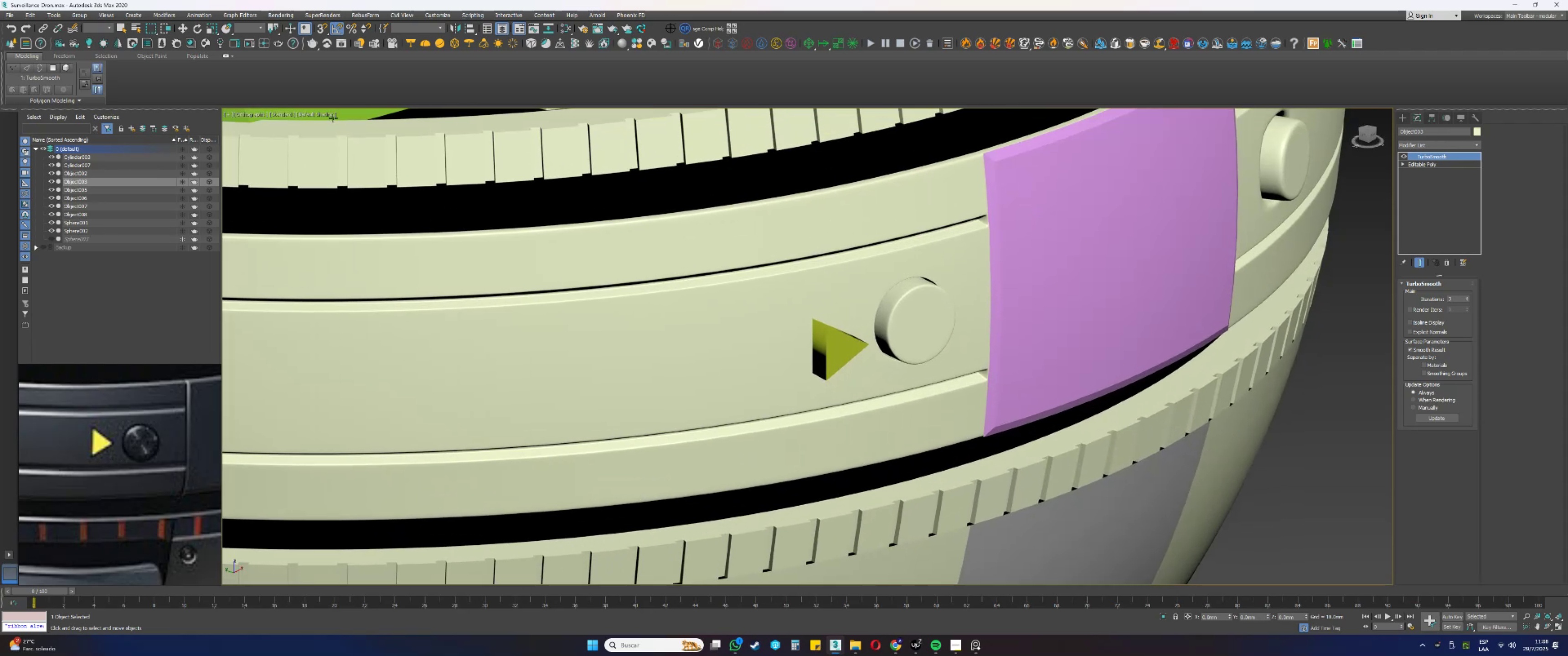 
left_click([313, 115])
 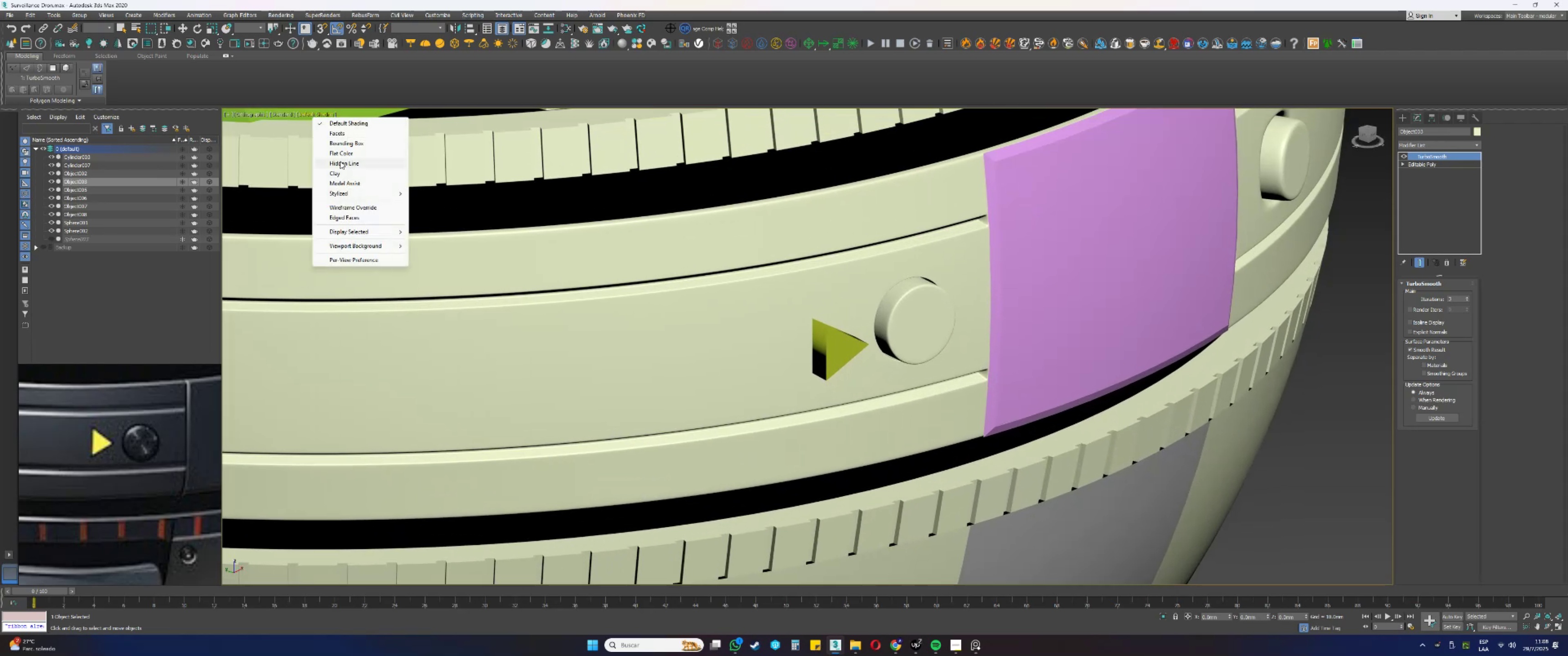 
left_click([336, 175])
 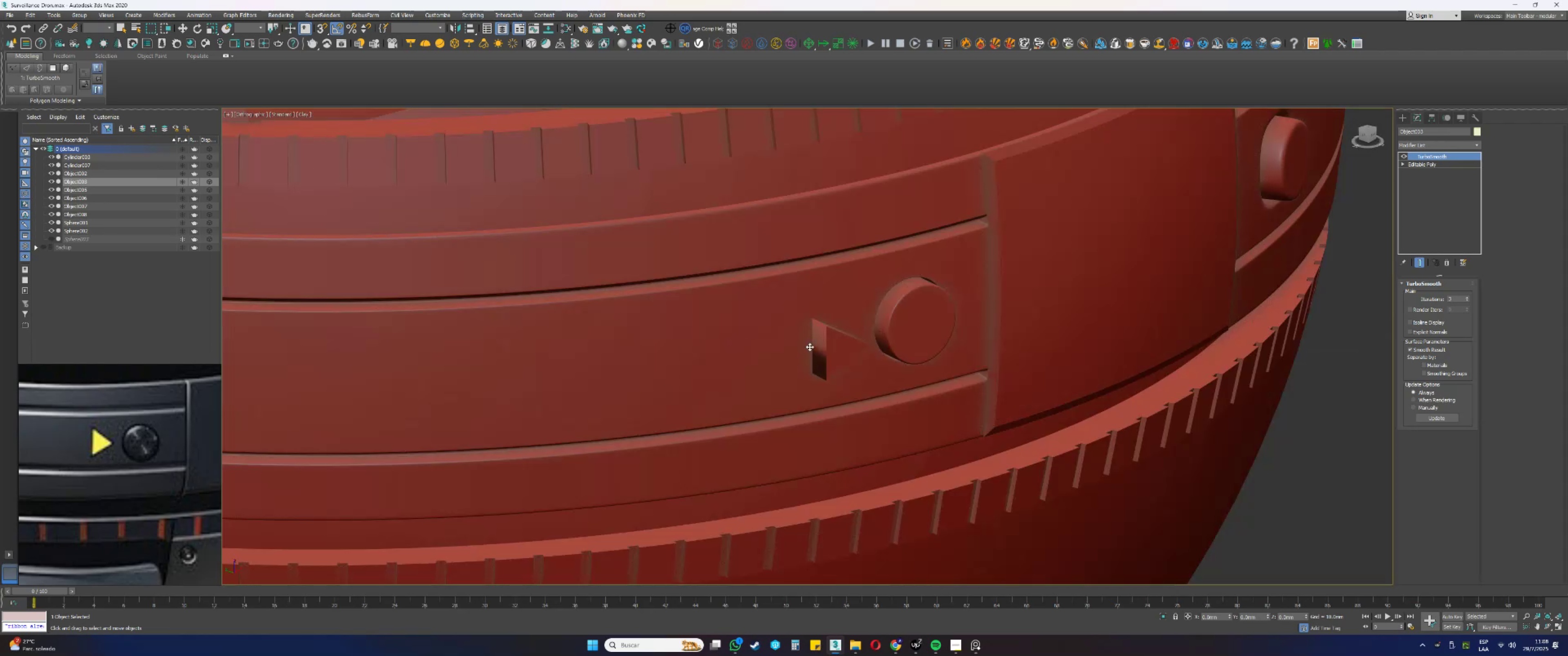 
scroll: coordinate [954, 362], scroll_direction: down, amount: 5.0
 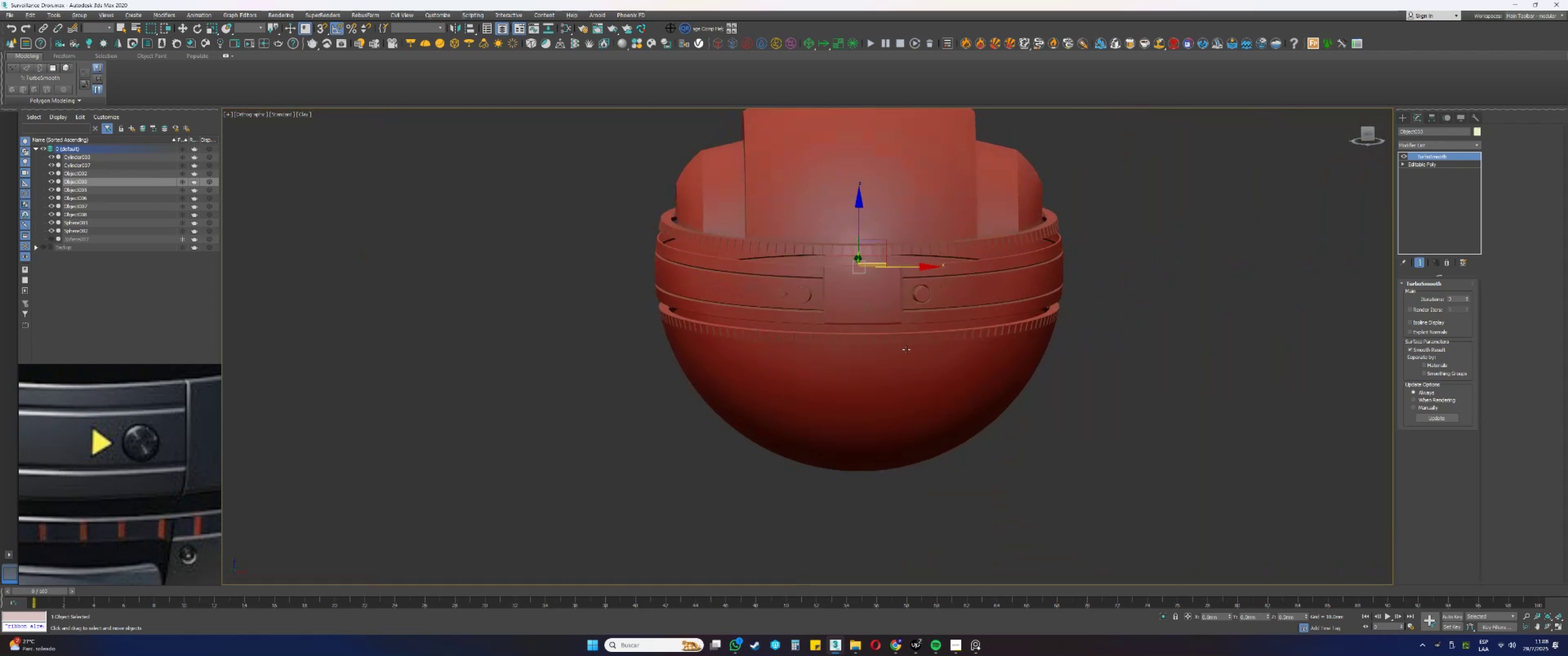 
hold_key(key=AltLeft, duration=0.82)
 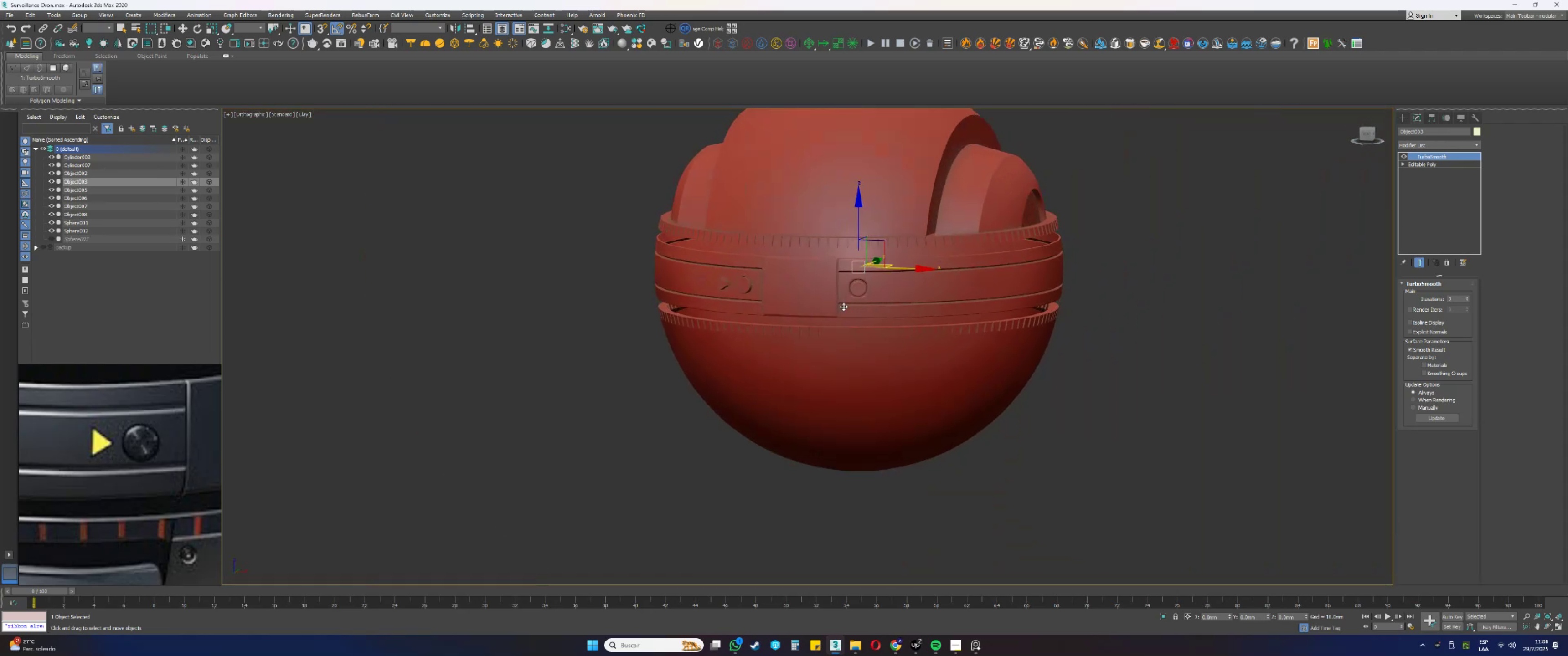 
scroll: coordinate [859, 280], scroll_direction: up, amount: 5.0
 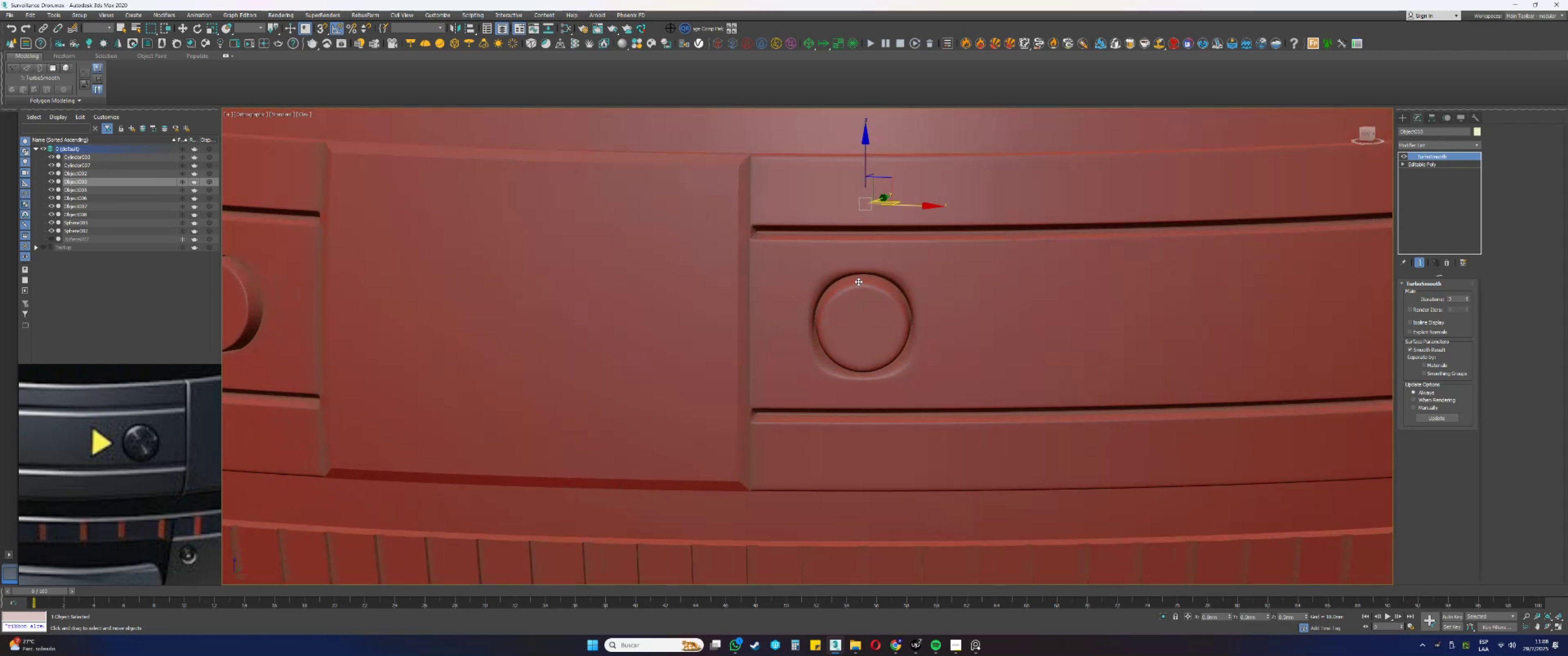 
key(F4)
 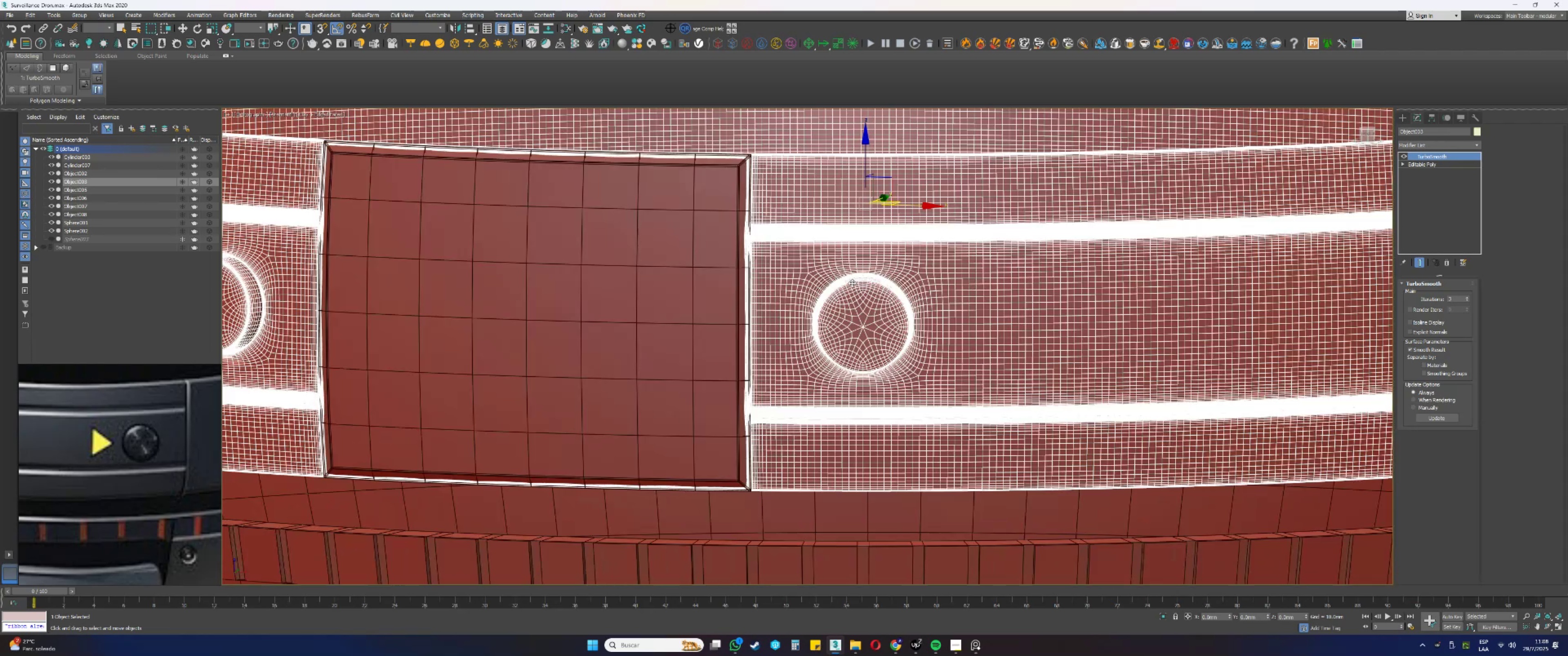 
key(F4)
 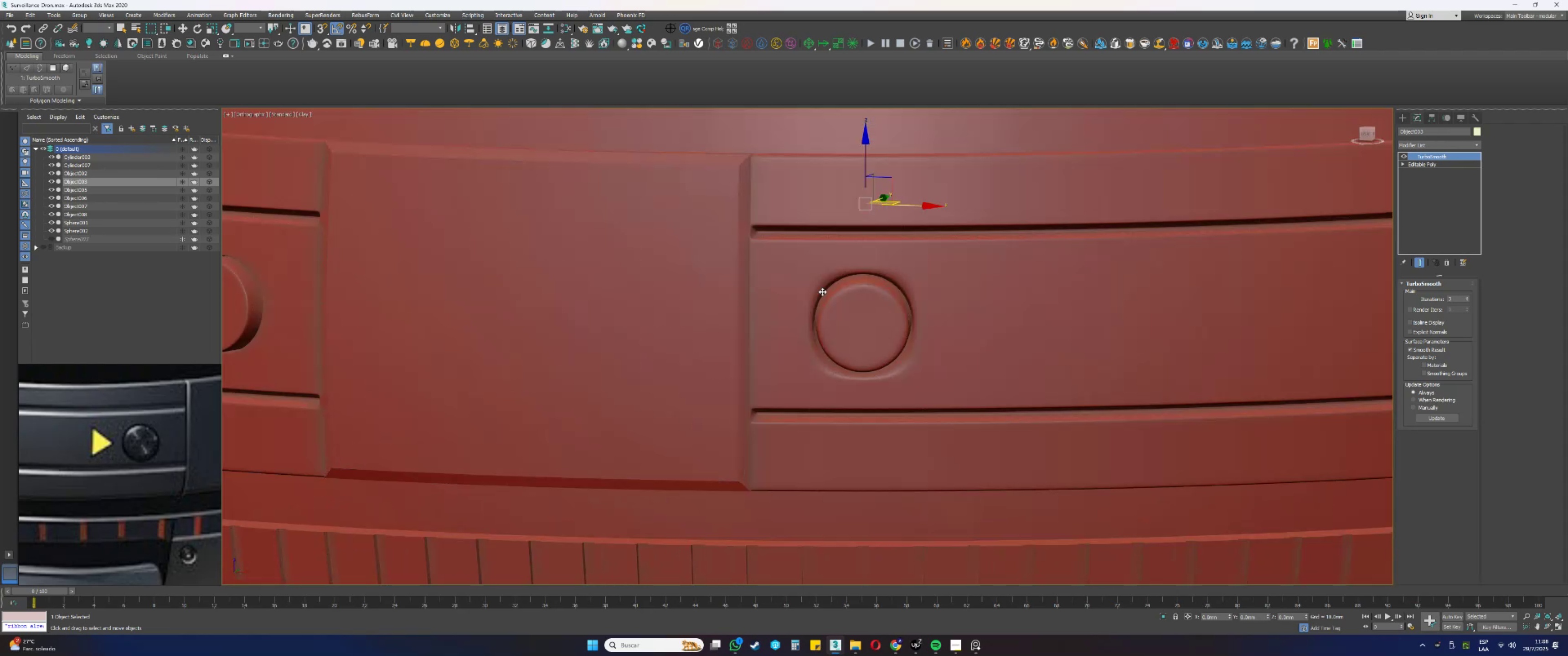 
scroll: coordinate [812, 312], scroll_direction: down, amount: 2.0
 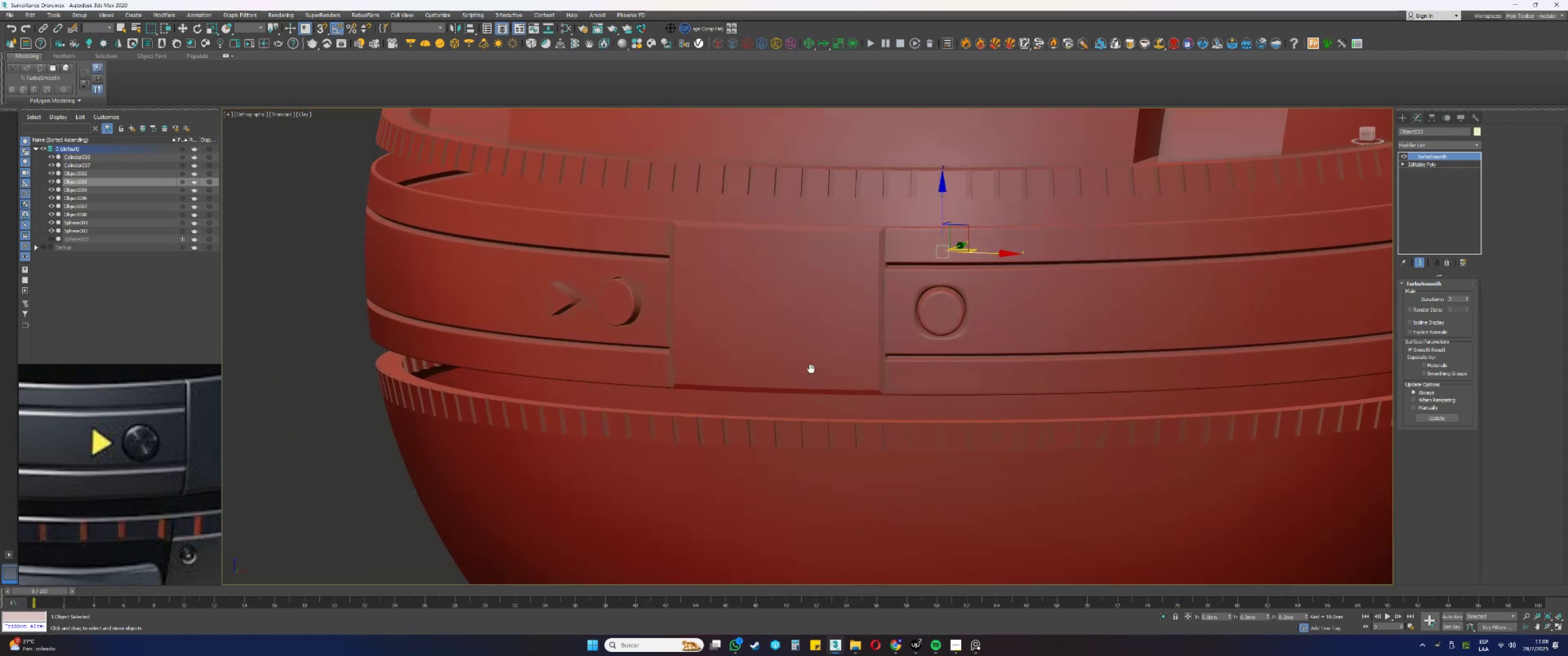 
key(Alt+AltLeft)
 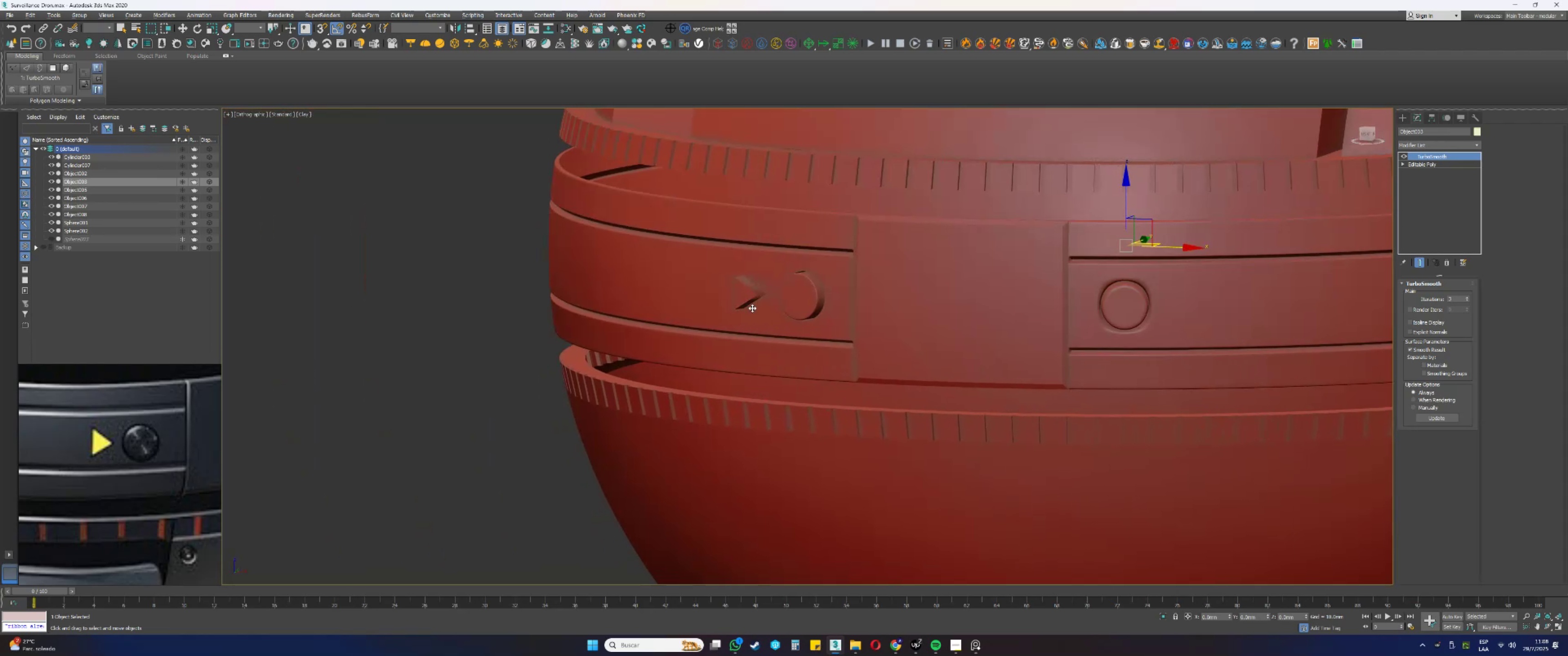 
scroll: coordinate [827, 282], scroll_direction: up, amount: 7.0
 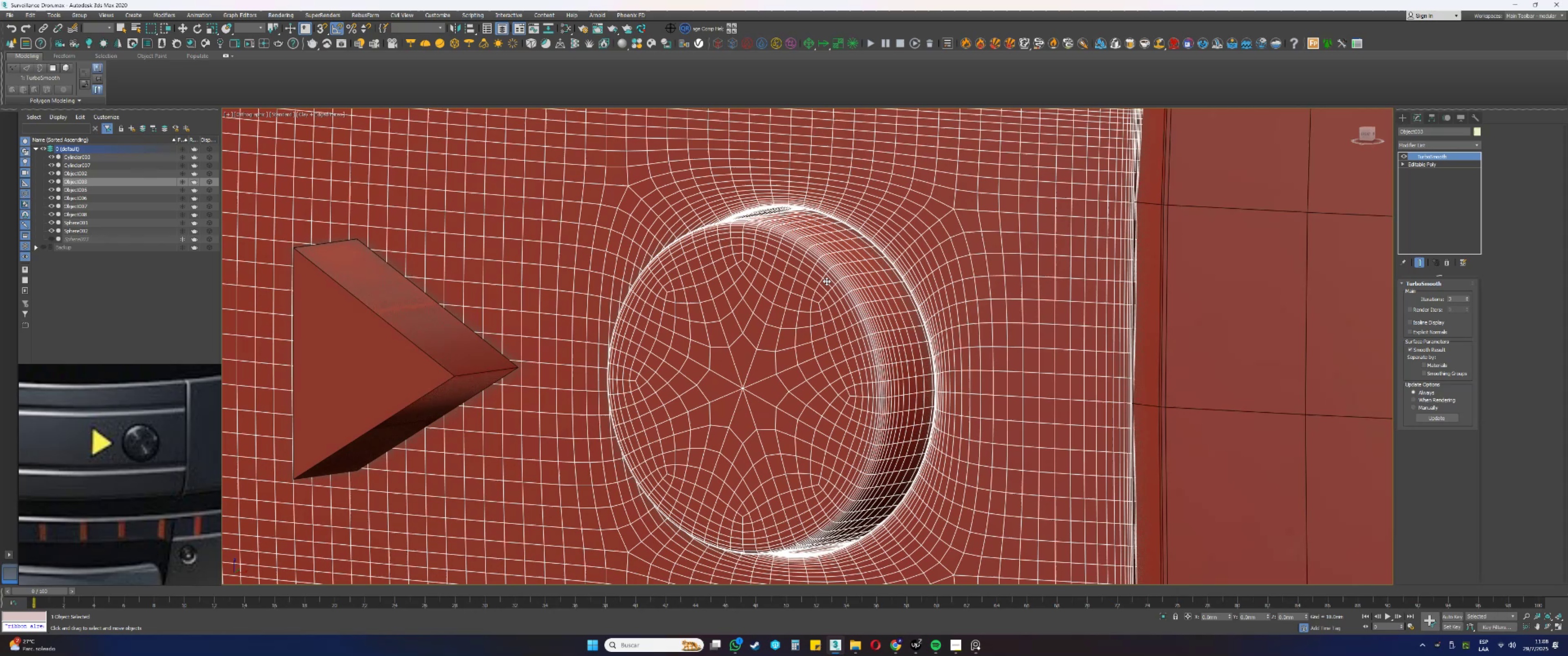 
key(Alt+AltLeft)
 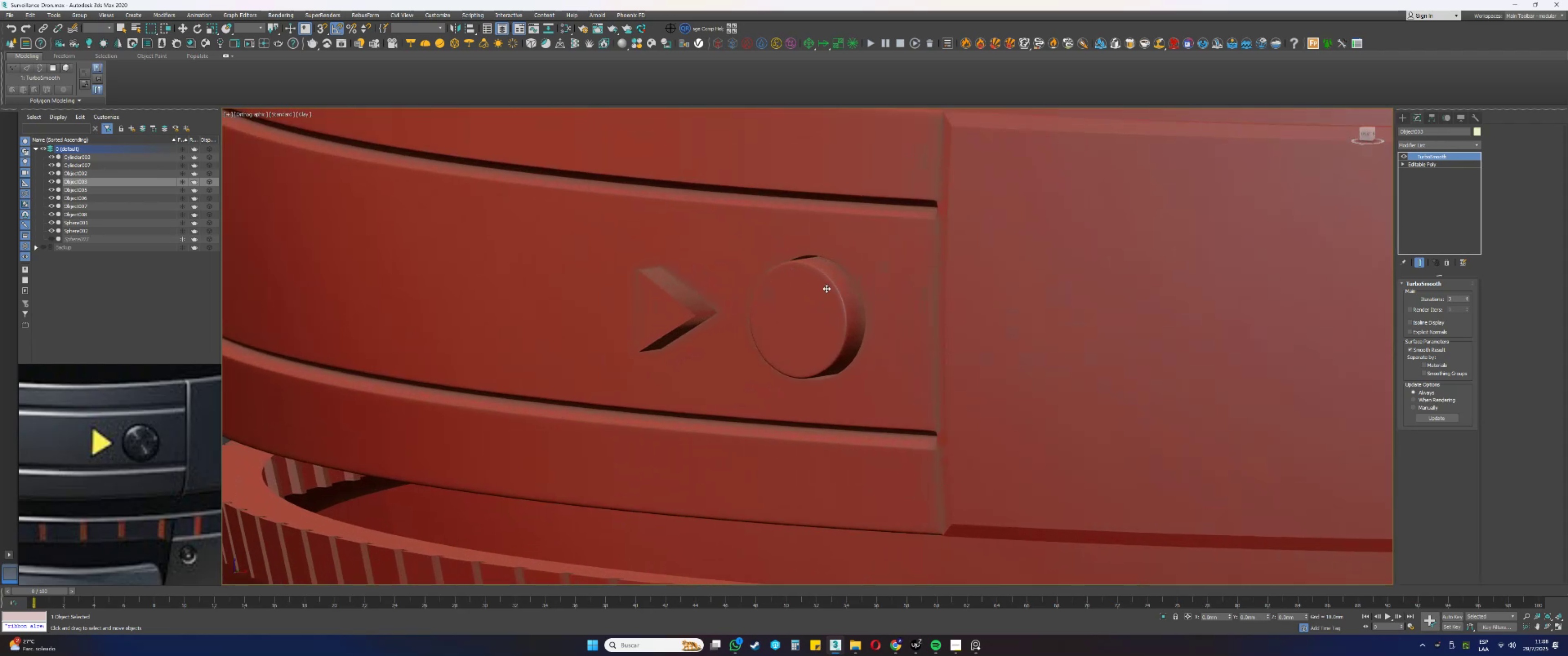 
key(F4)
 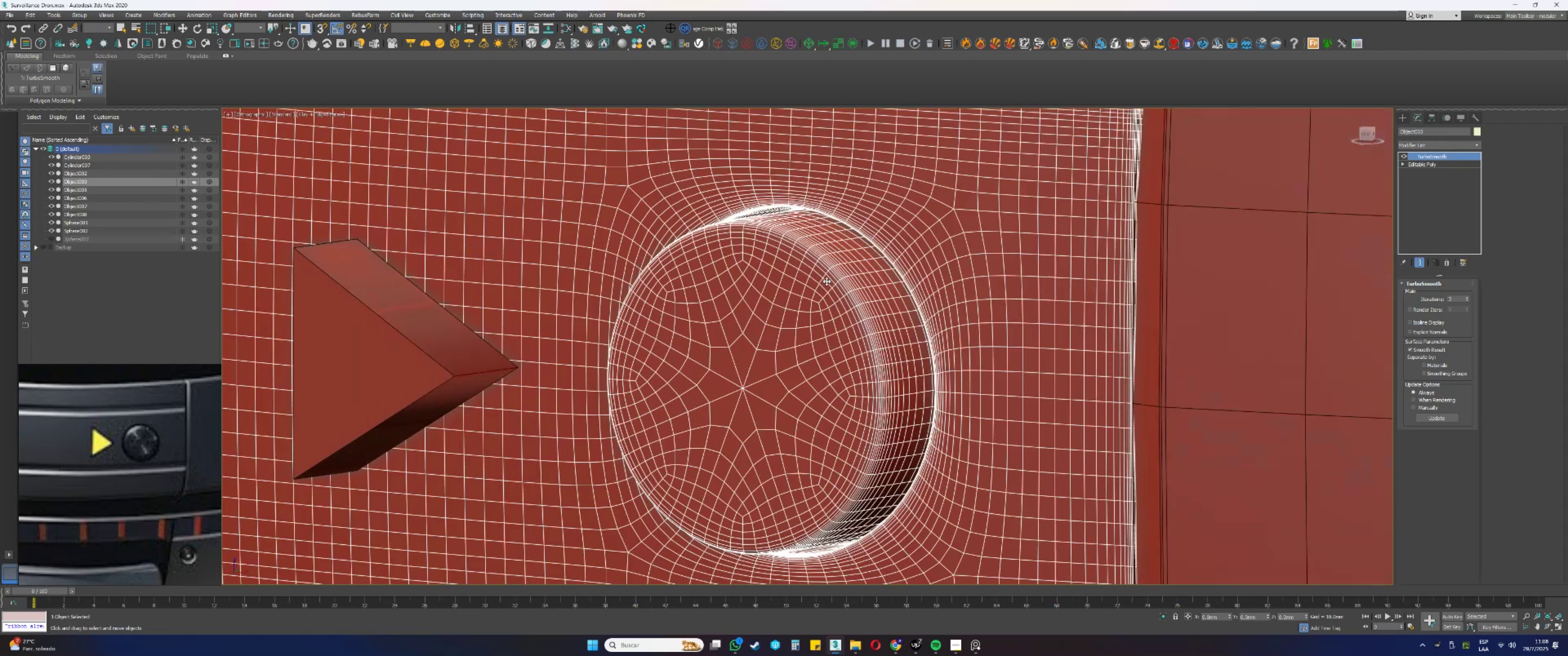 
key(F4)
 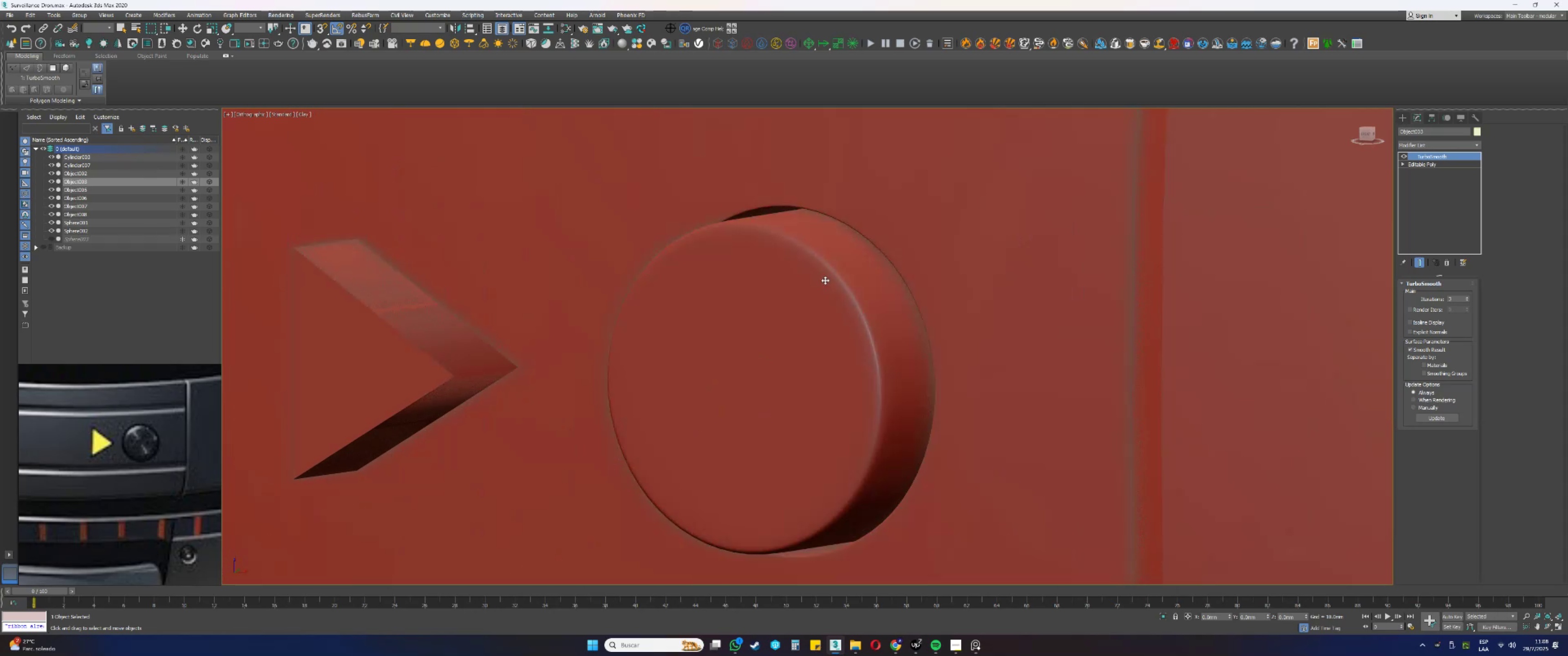 
scroll: coordinate [828, 277], scroll_direction: down, amount: 7.0
 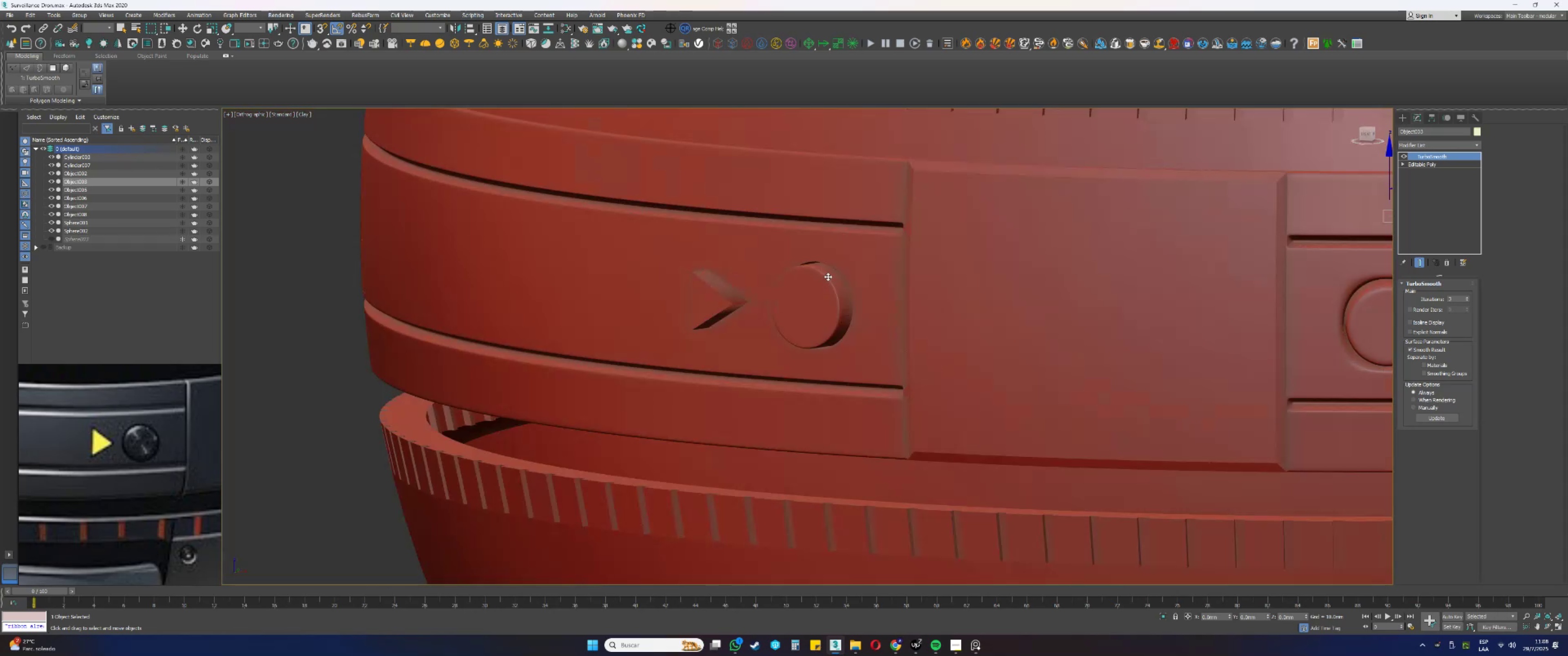 
hold_key(key=AltLeft, duration=0.37)
 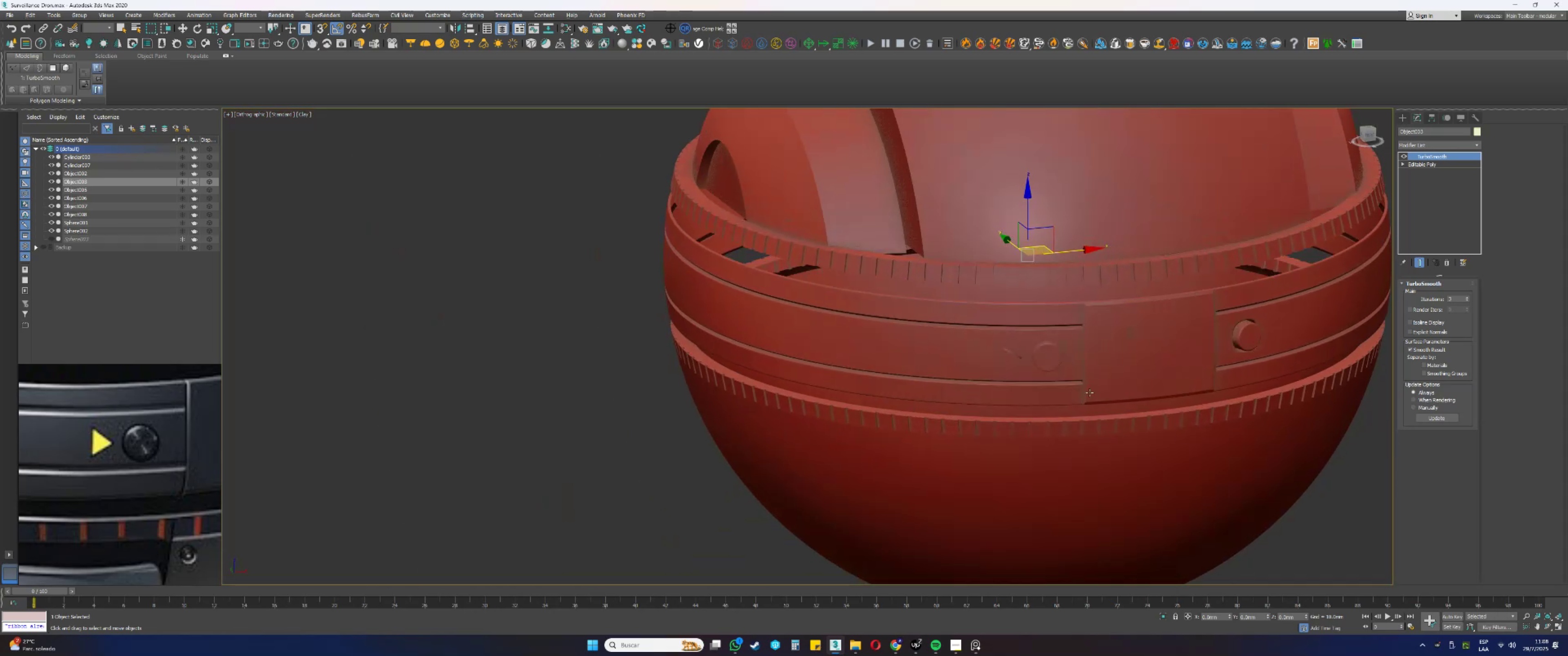 
key(Alt+AltLeft)
 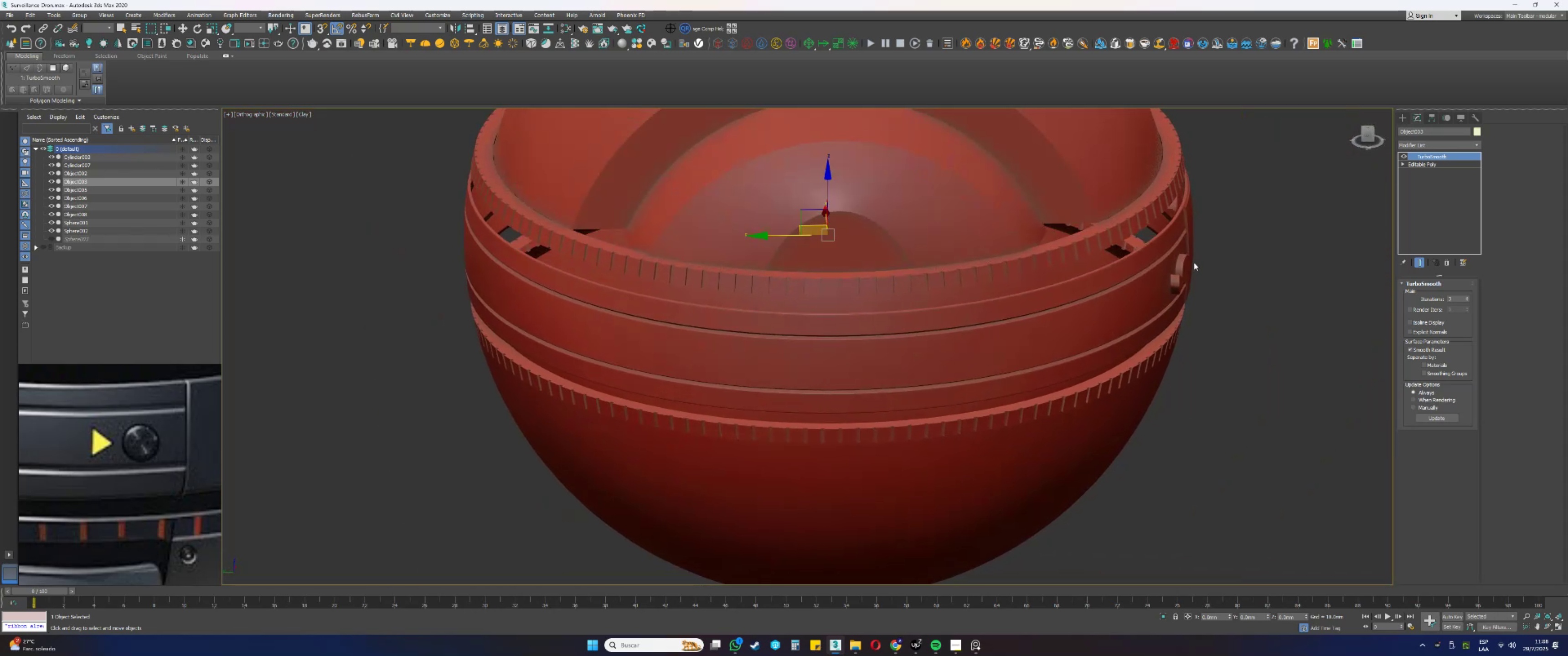 
scroll: coordinate [181, 446], scroll_direction: none, amount: 0.0
 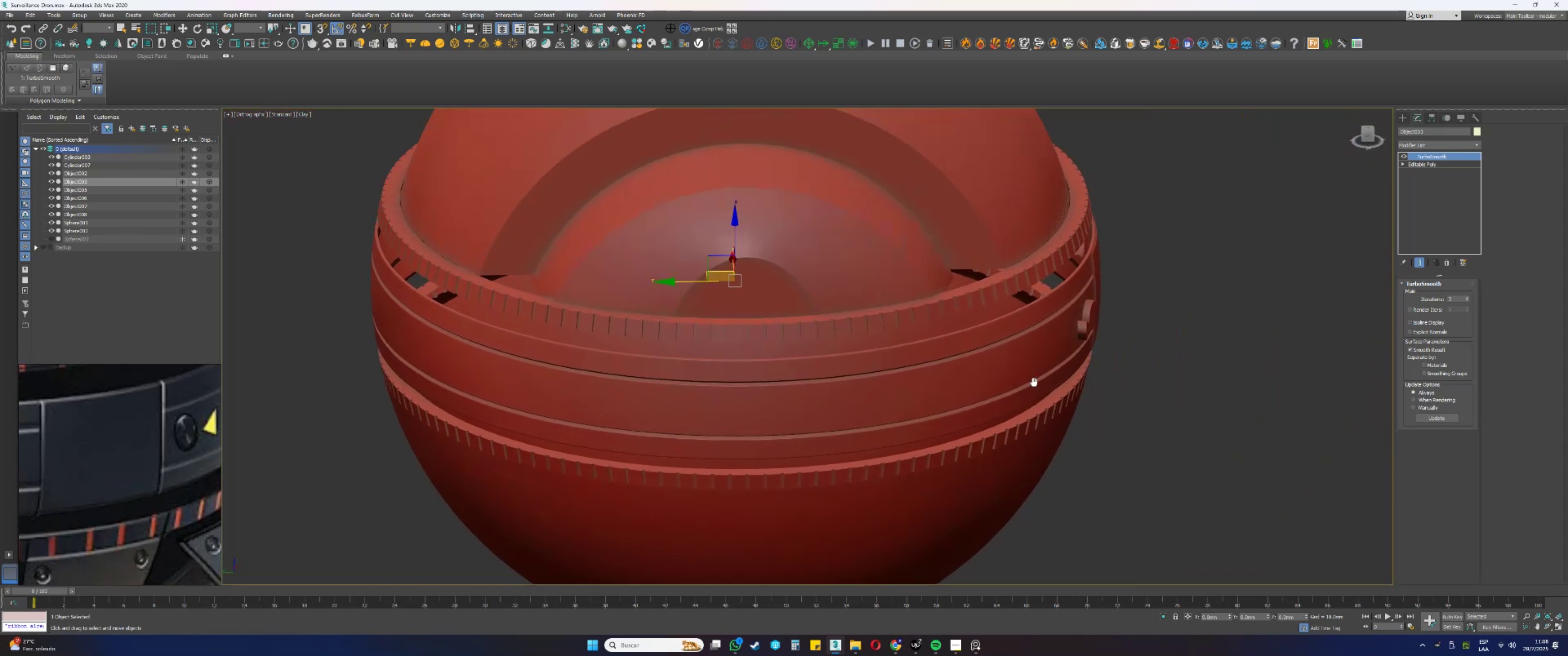 
key(F4)
 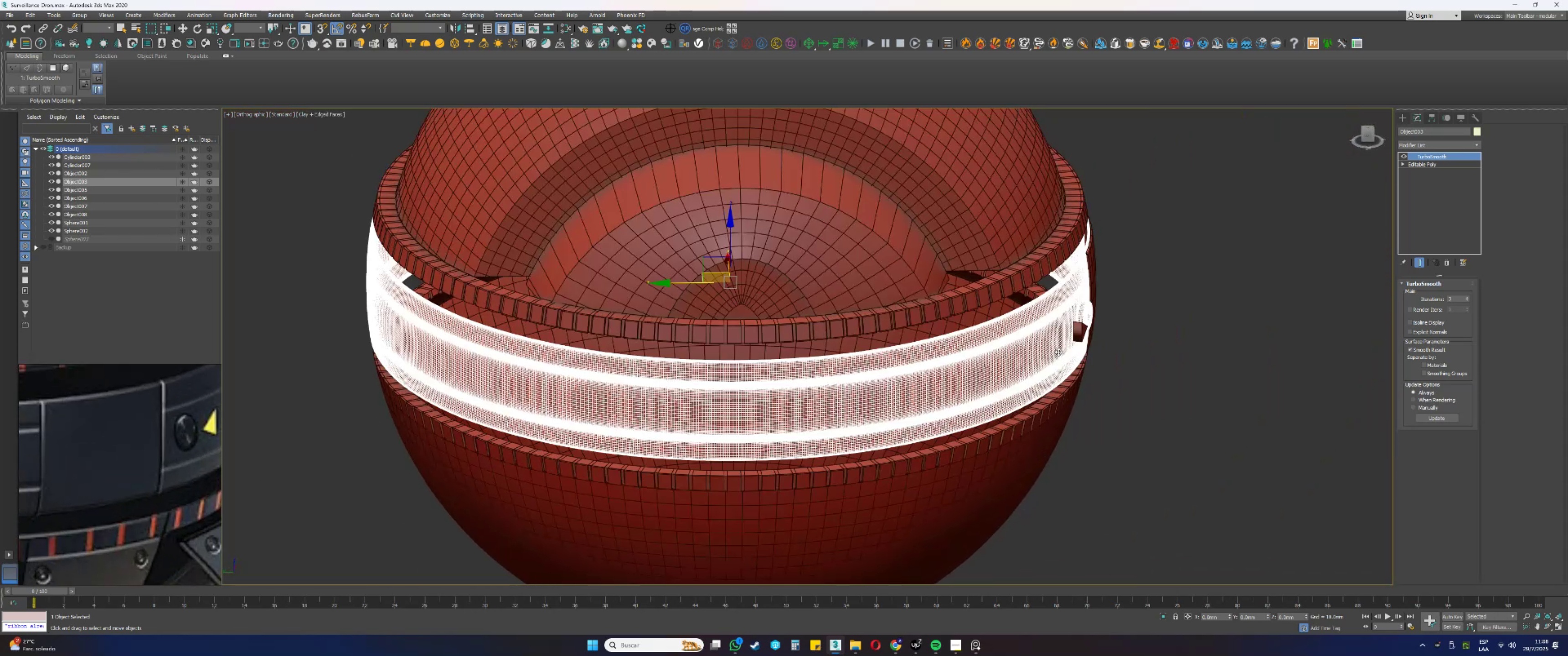 
scroll: coordinate [1095, 333], scroll_direction: up, amount: 2.0
 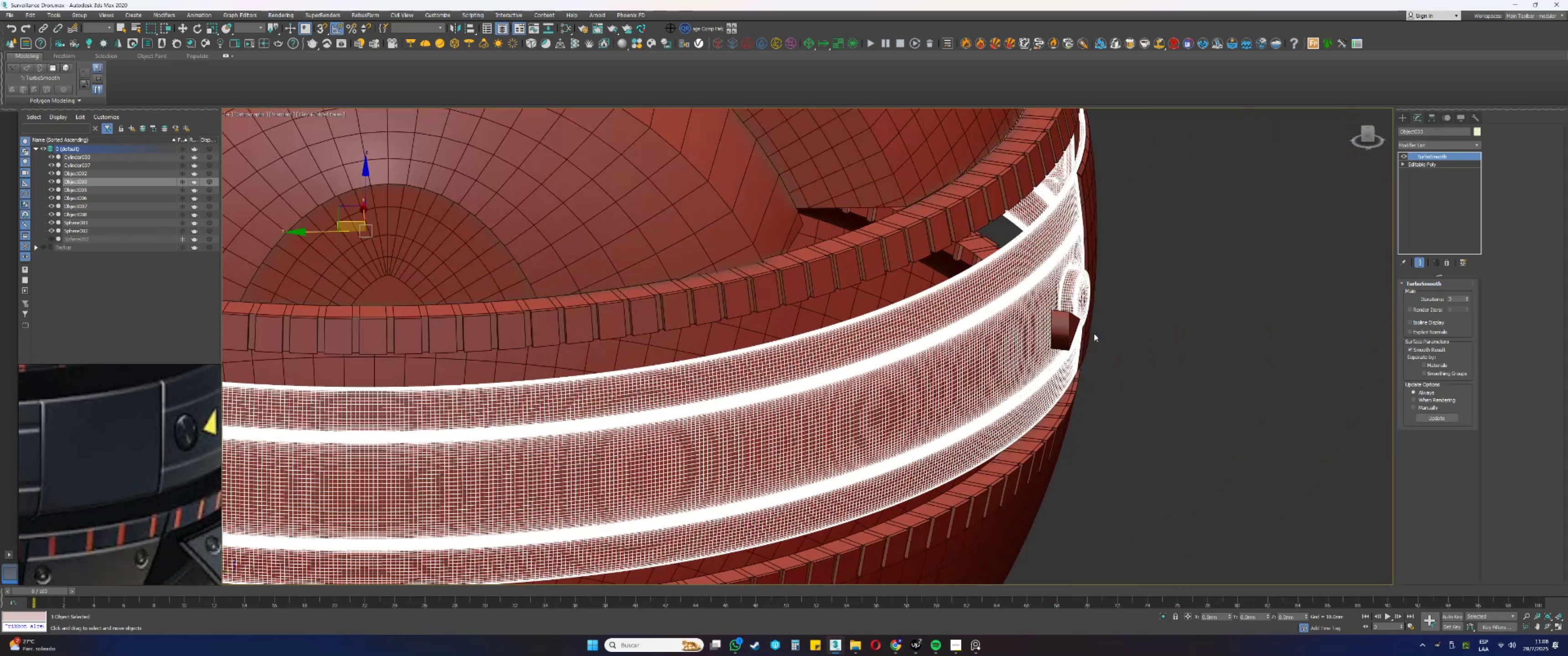 
key(Alt+AltLeft)
 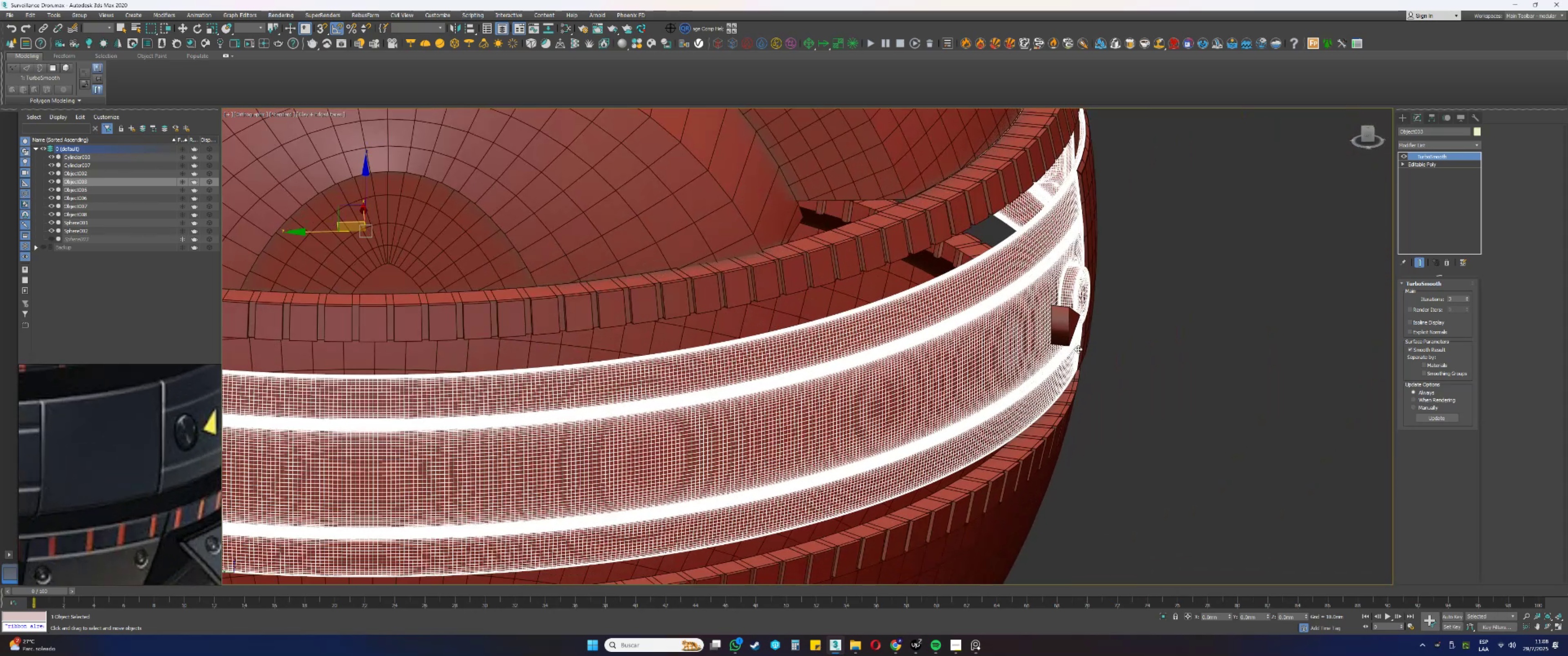 
key(F4)
 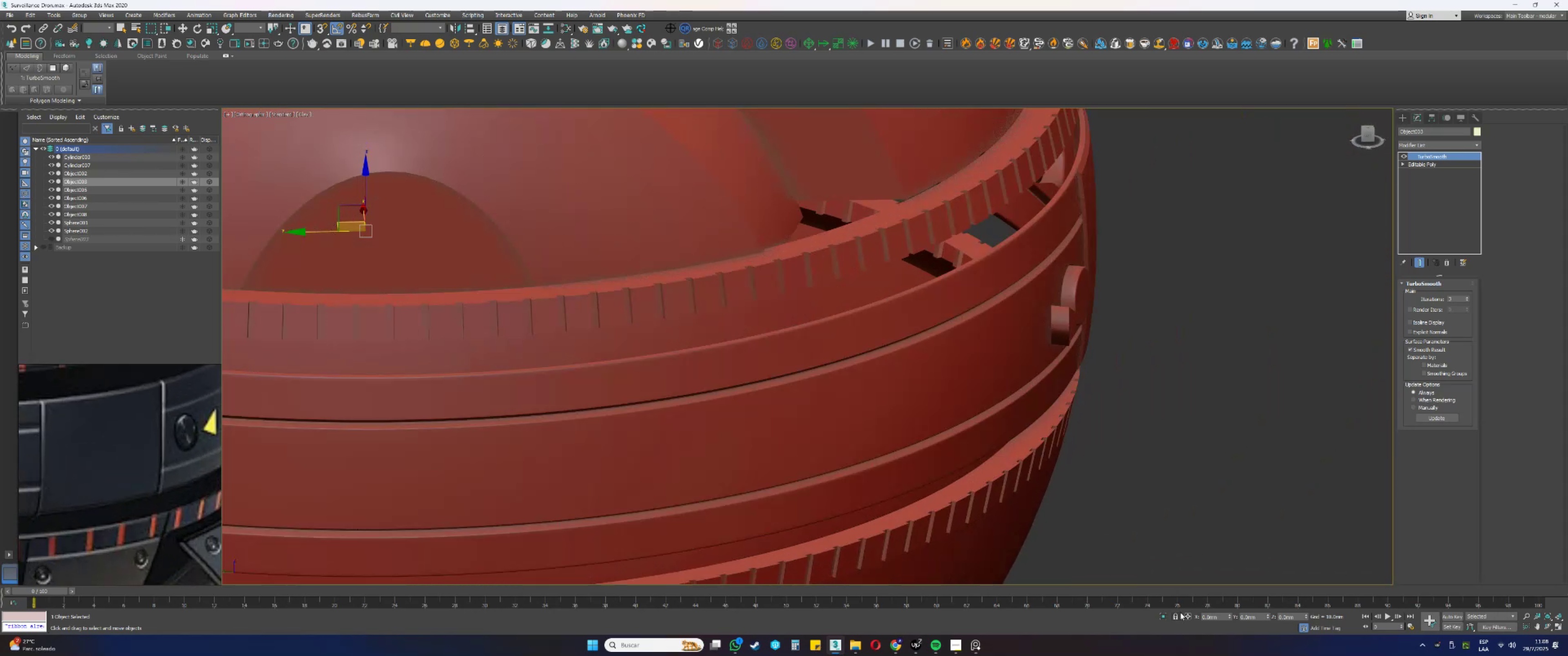 
key(F4)
 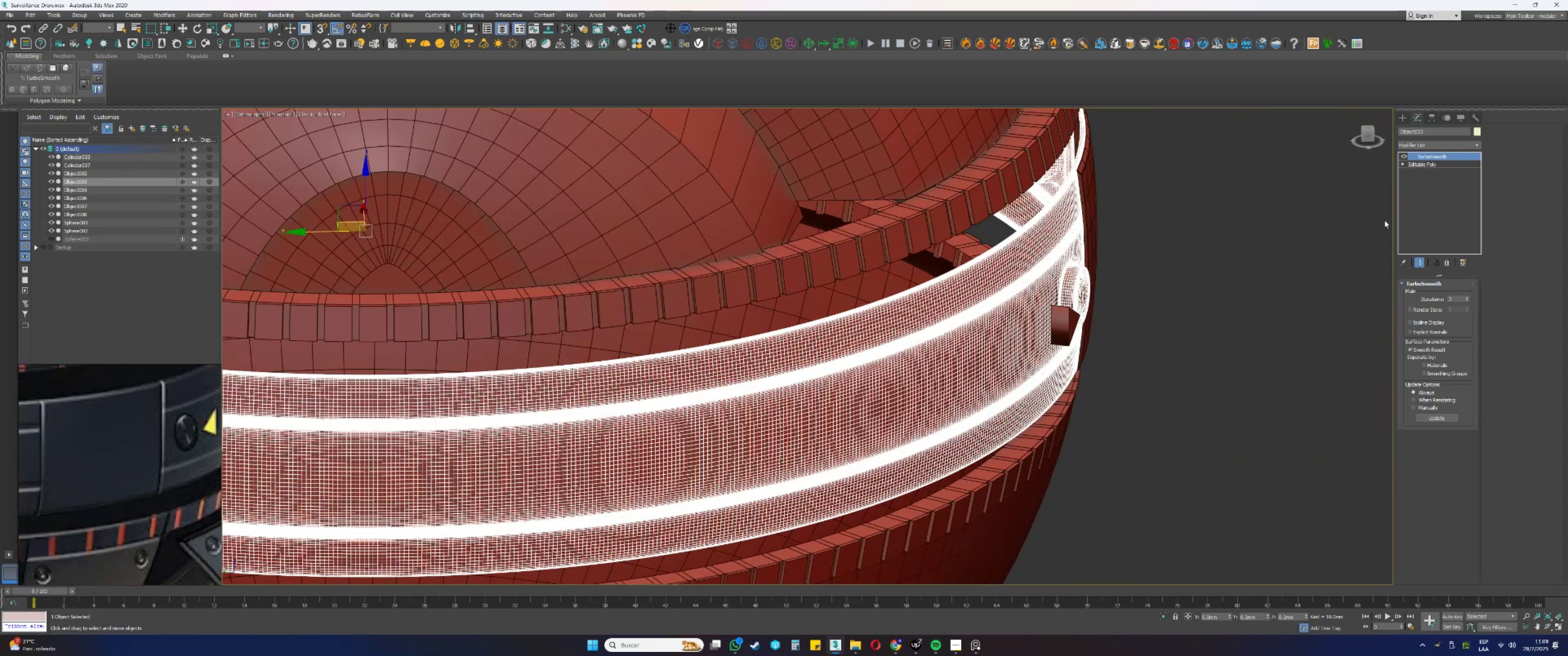 
left_click([1424, 164])
 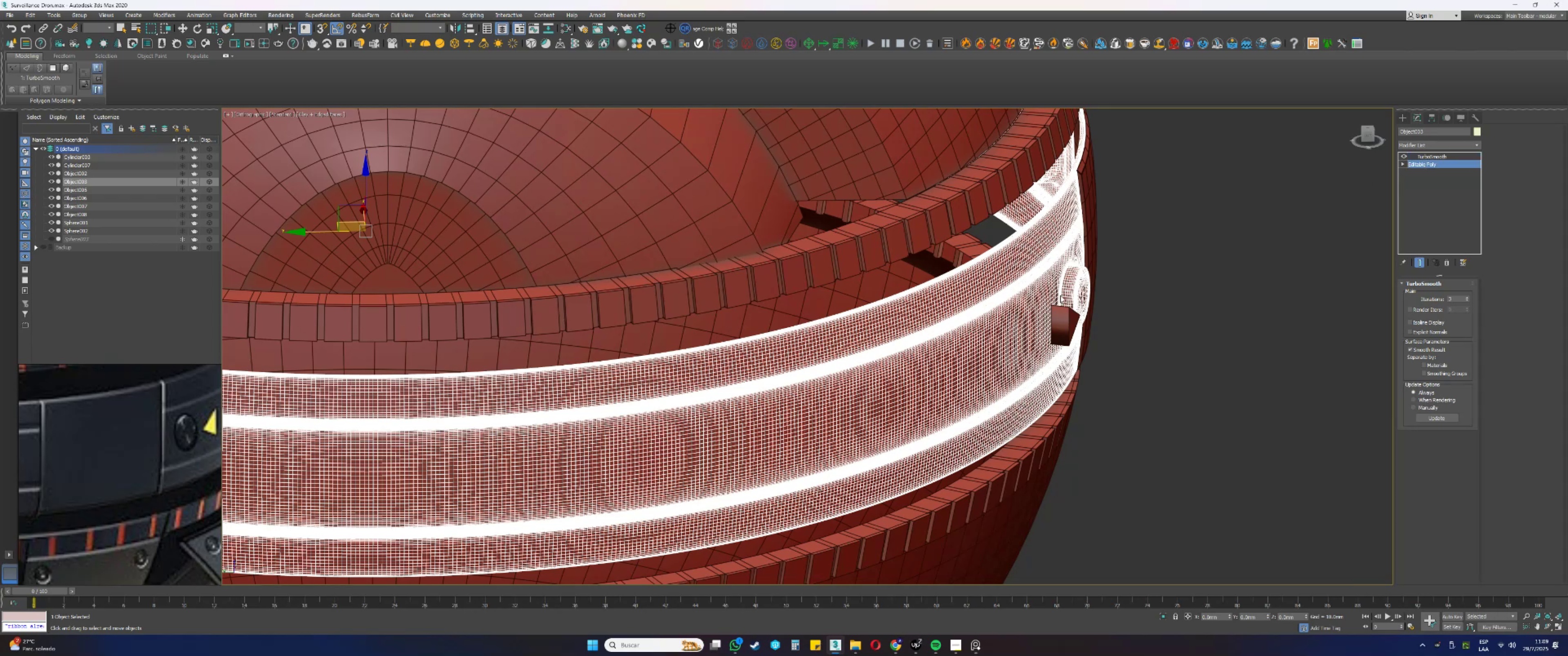 
hold_key(key=AltLeft, duration=0.4)
 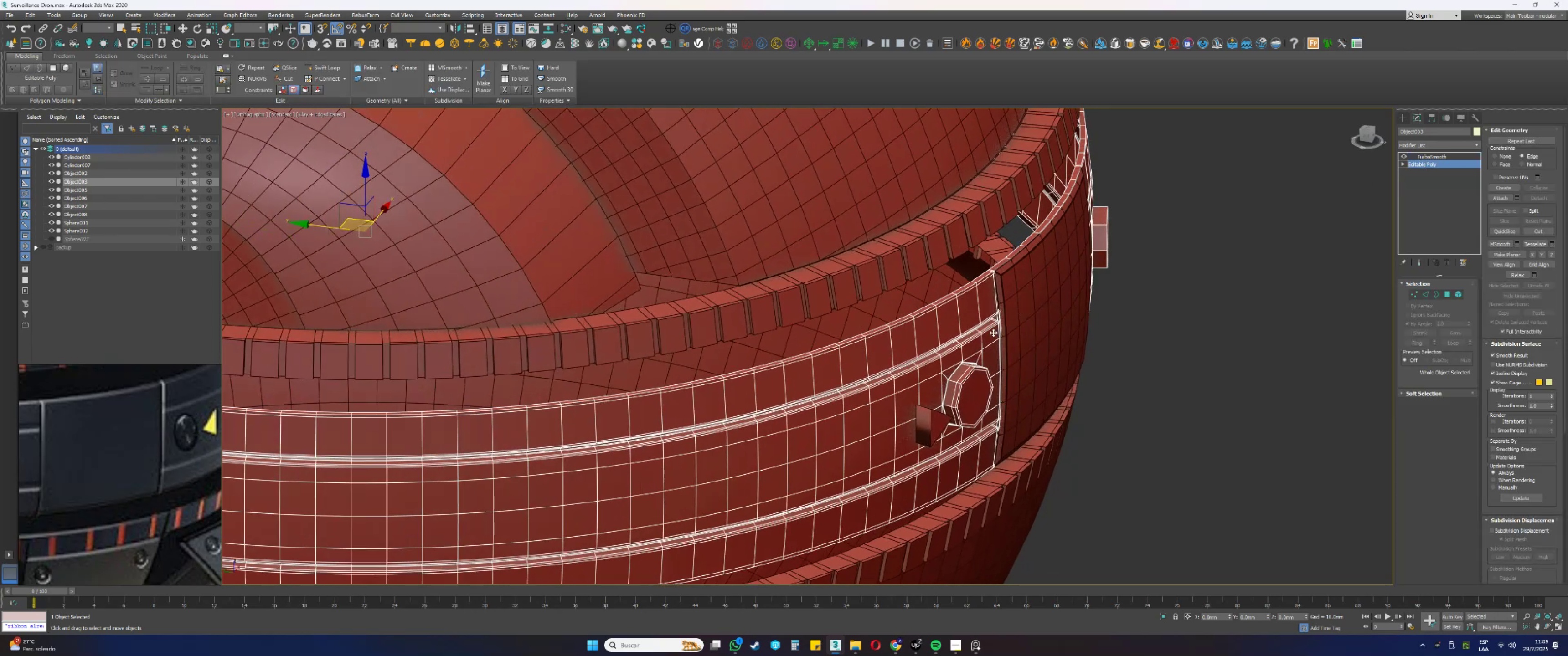 
scroll: coordinate [961, 390], scroll_direction: up, amount: 4.0
 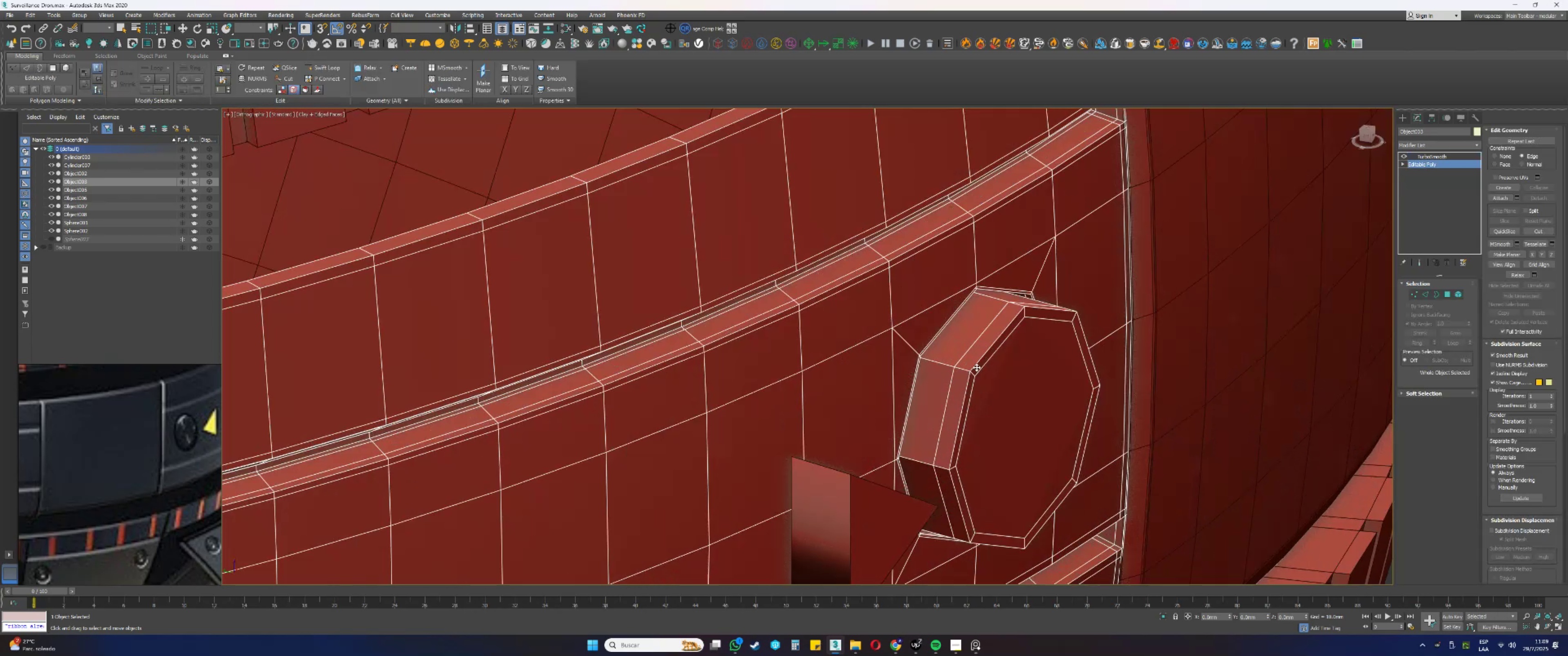 
key(4)
 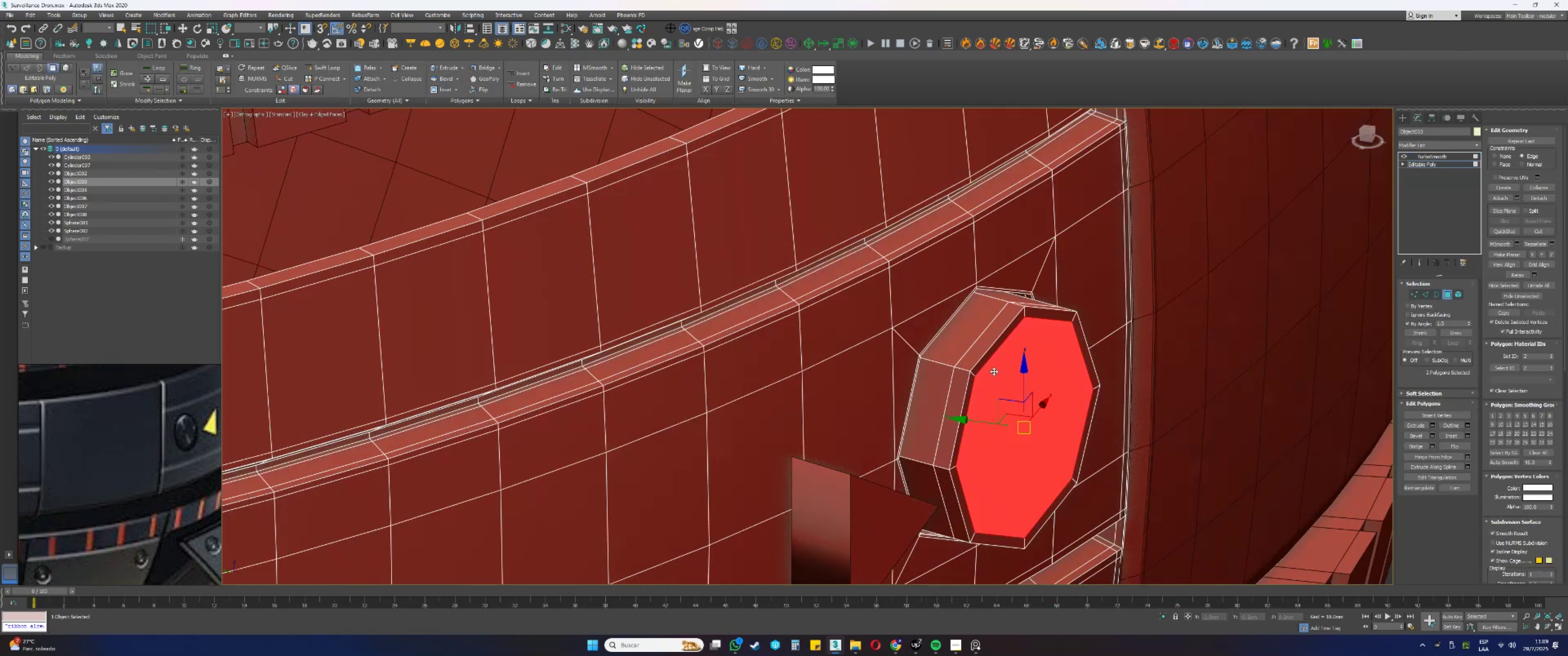 
left_click([983, 374])
 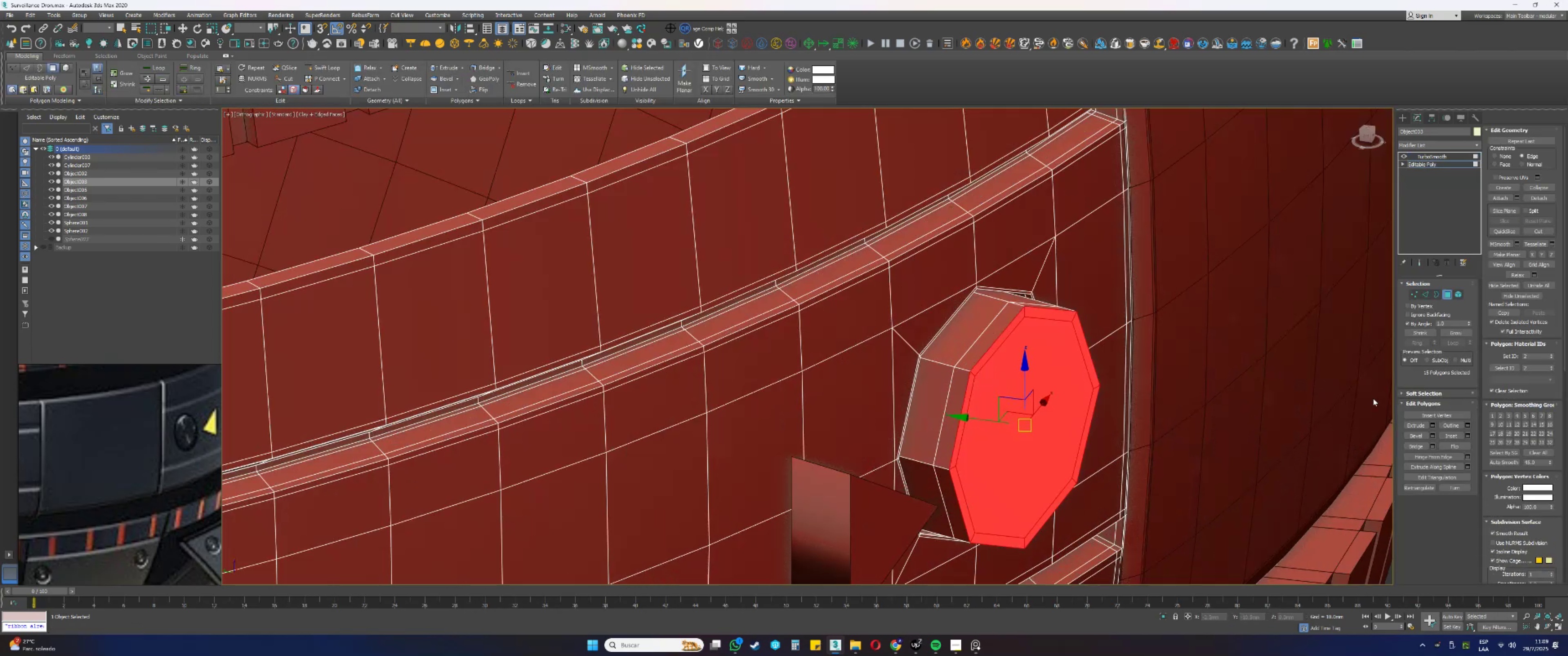 
key(F3)
 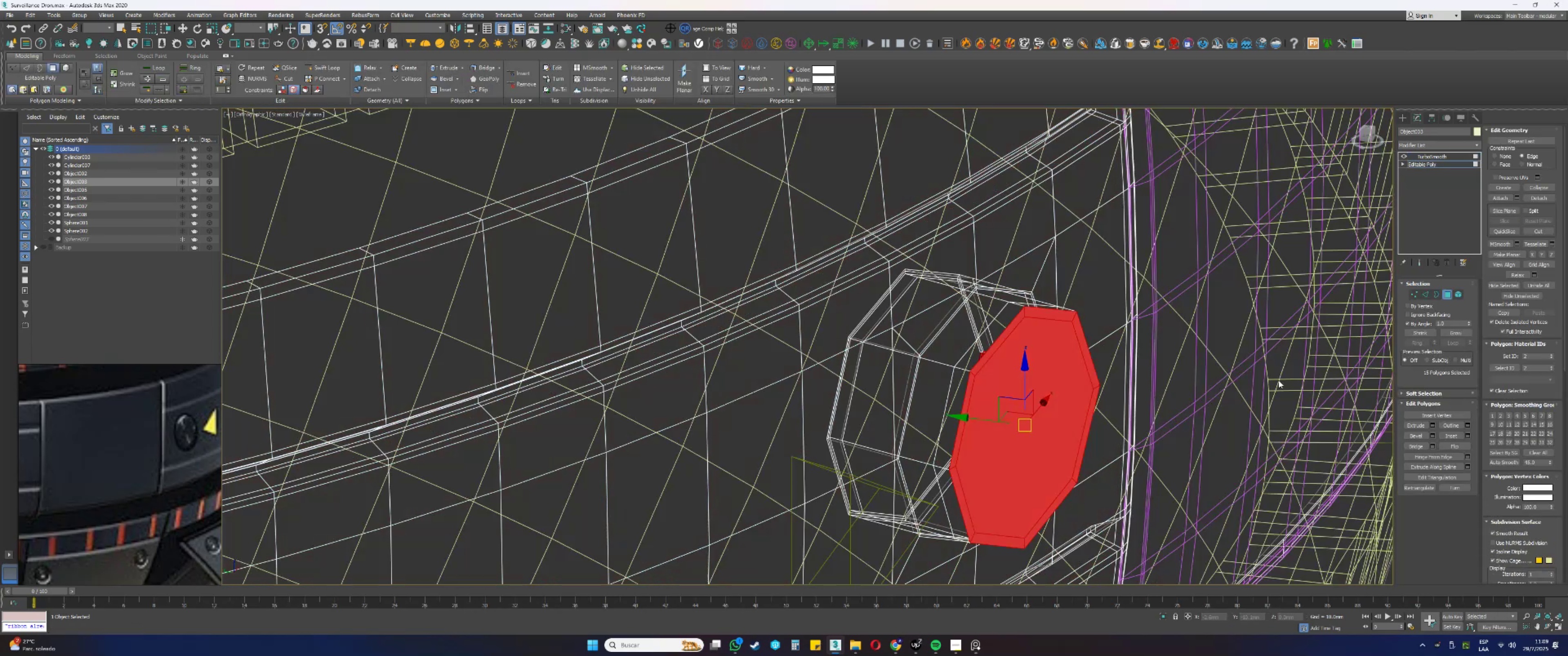 
key(F3)
 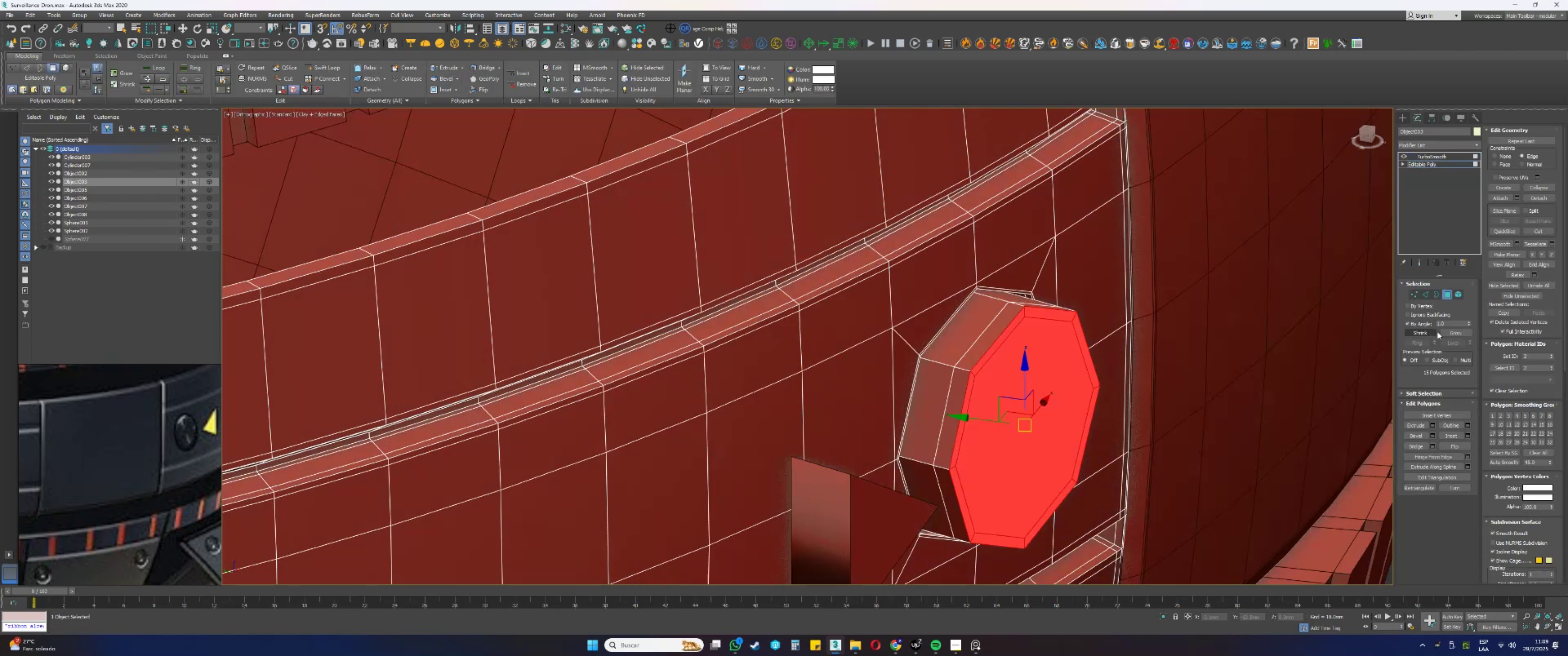 
left_click([1451, 331])
 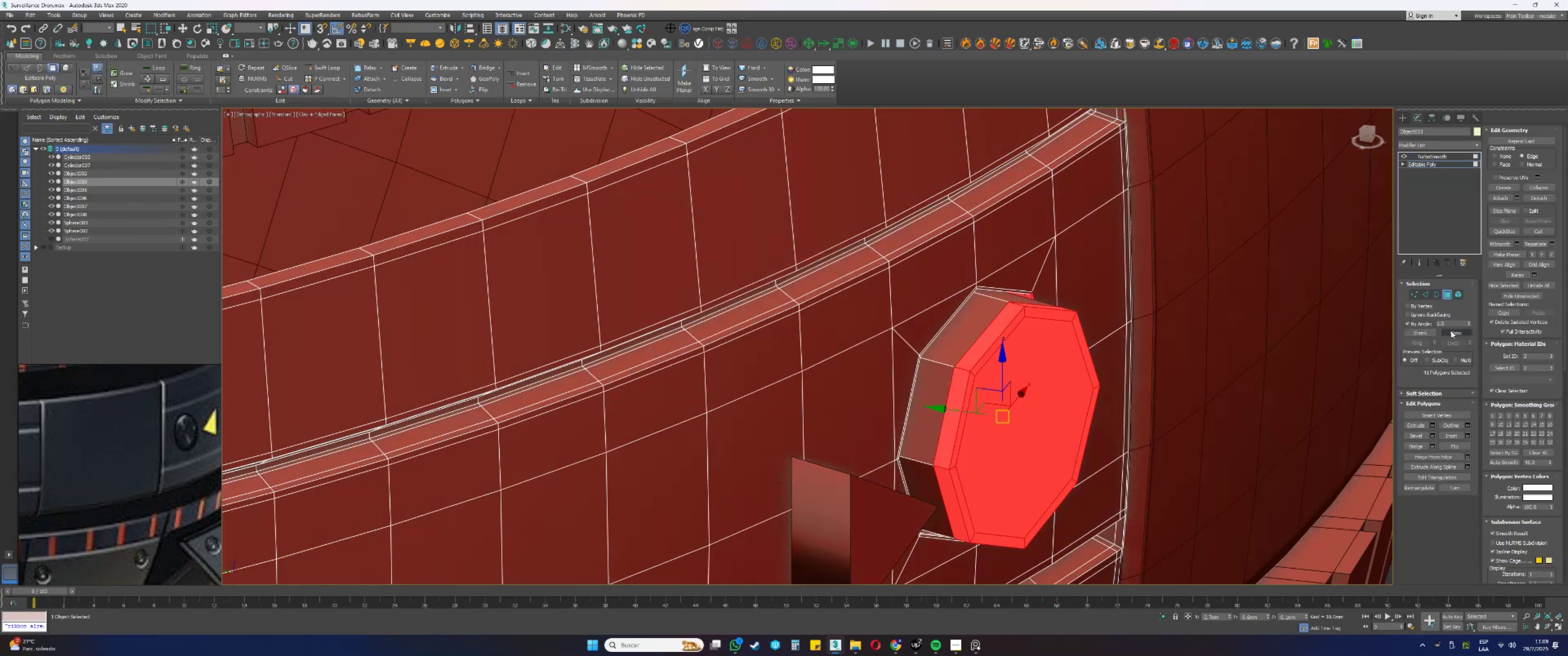 
key(Q)
 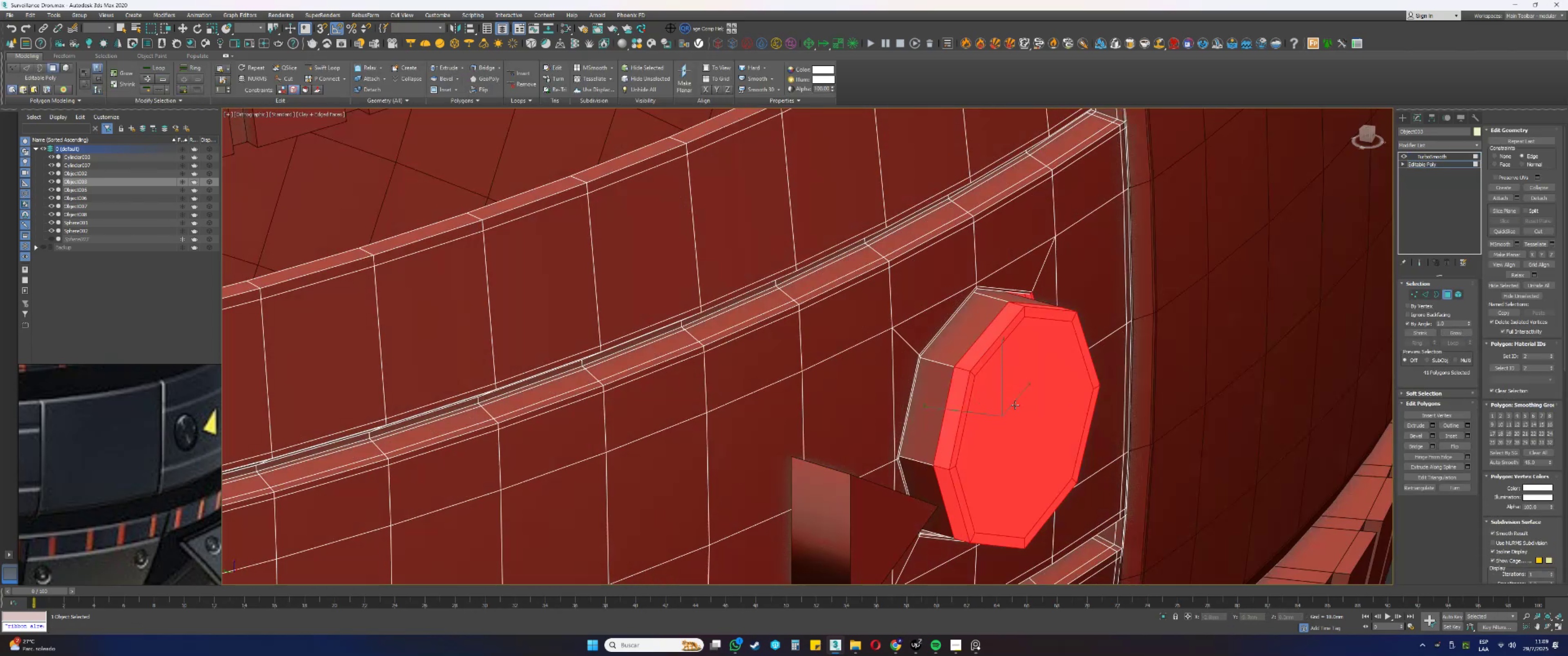 
left_click([999, 409])
 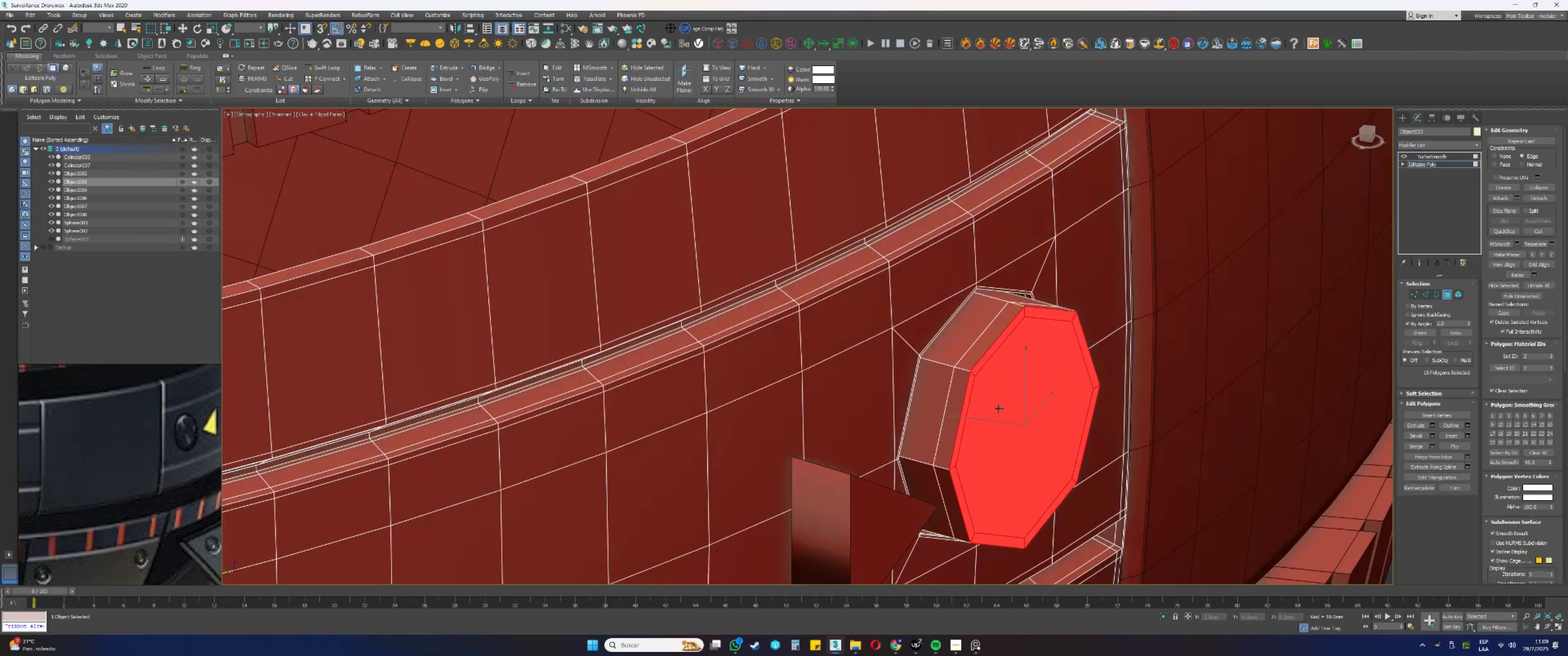 
key(F3)
 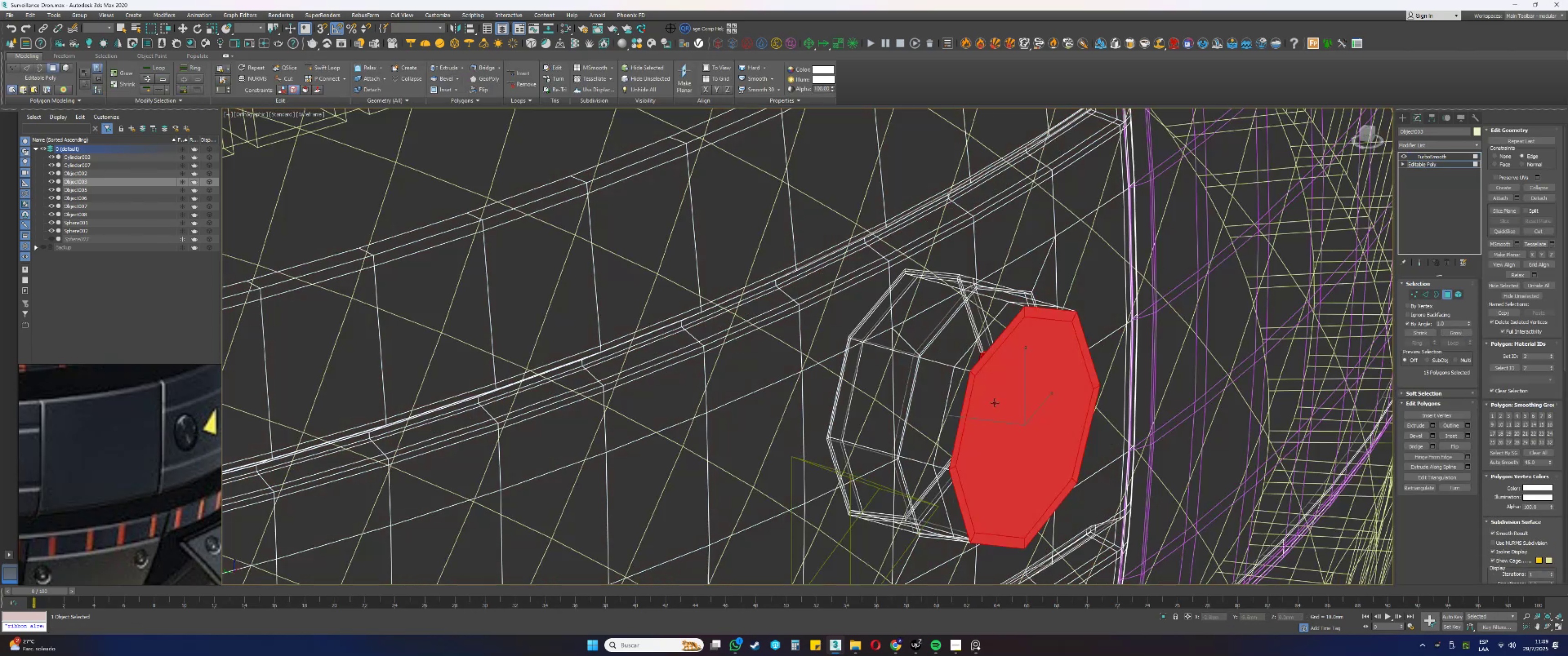 
hold_key(key=AltLeft, duration=0.82)
 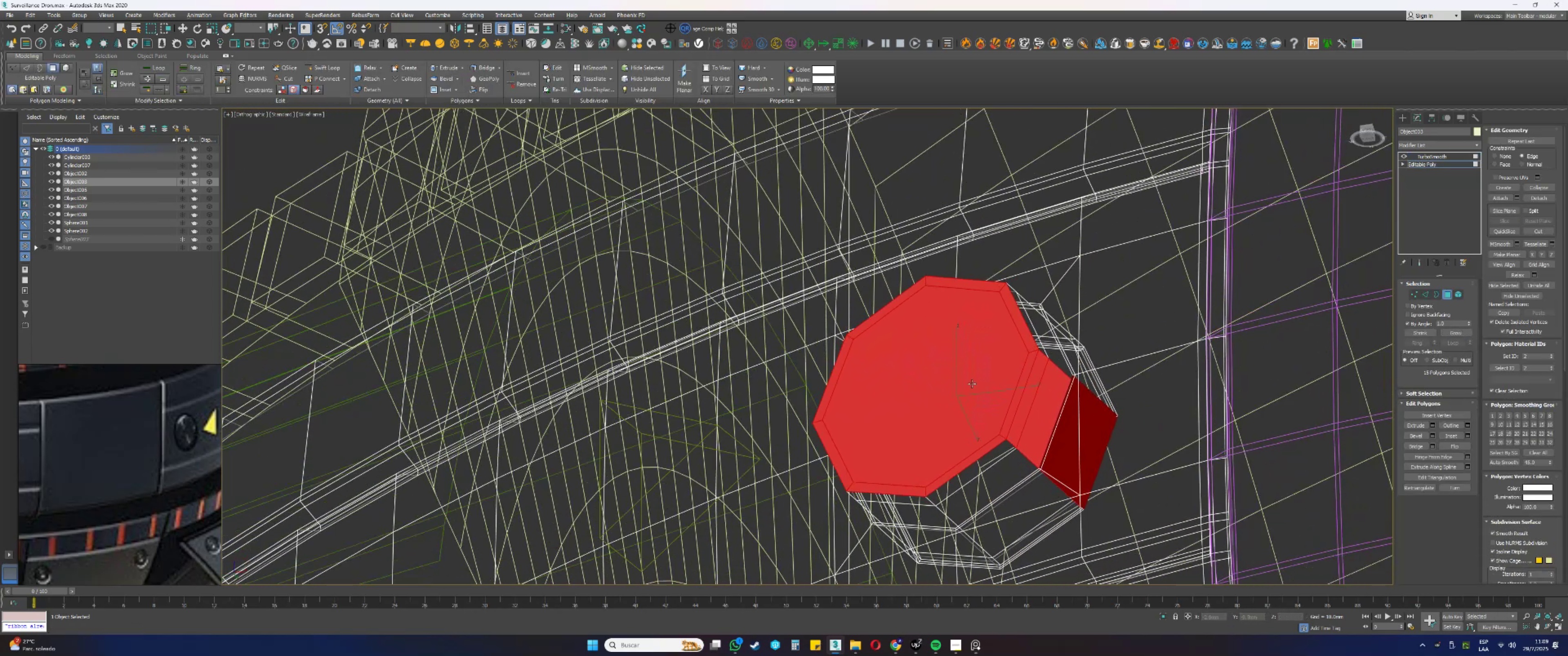 
key(Alt+AltLeft)
 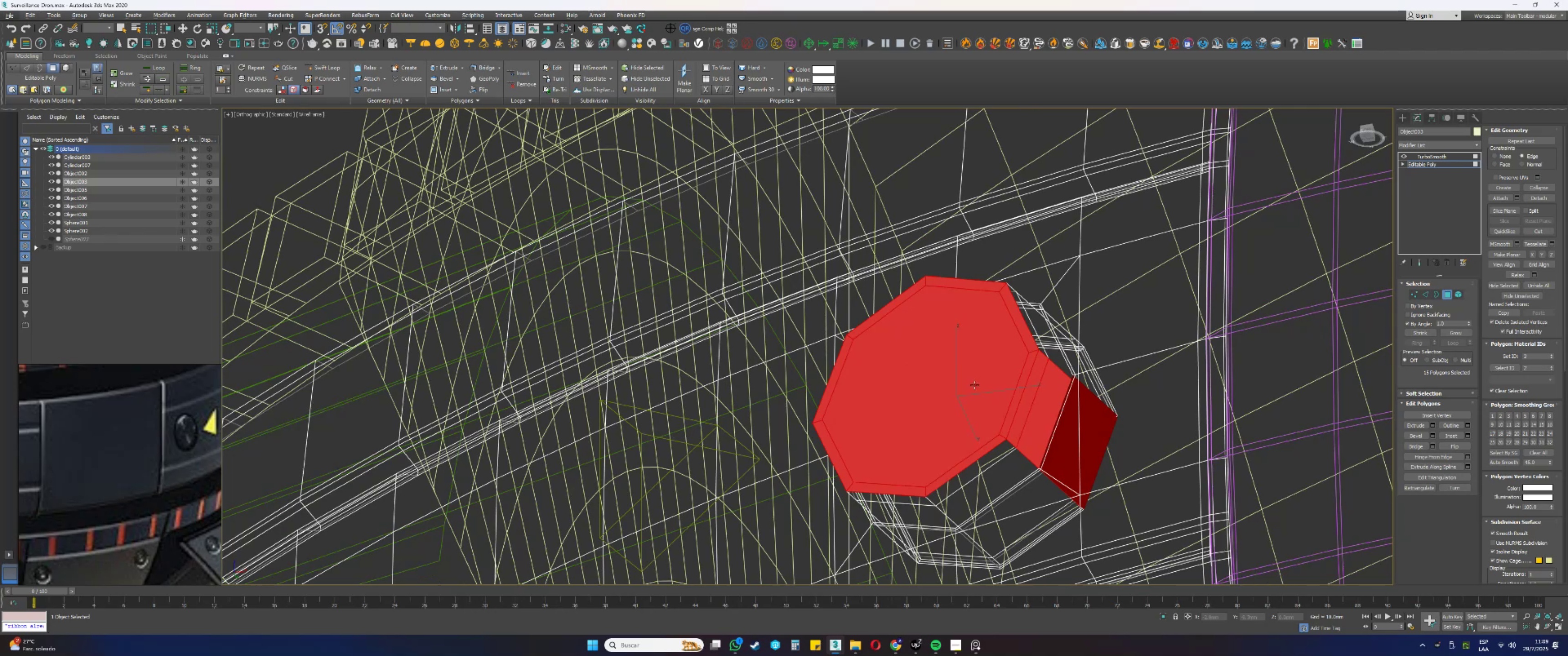 
left_click([975, 385])
 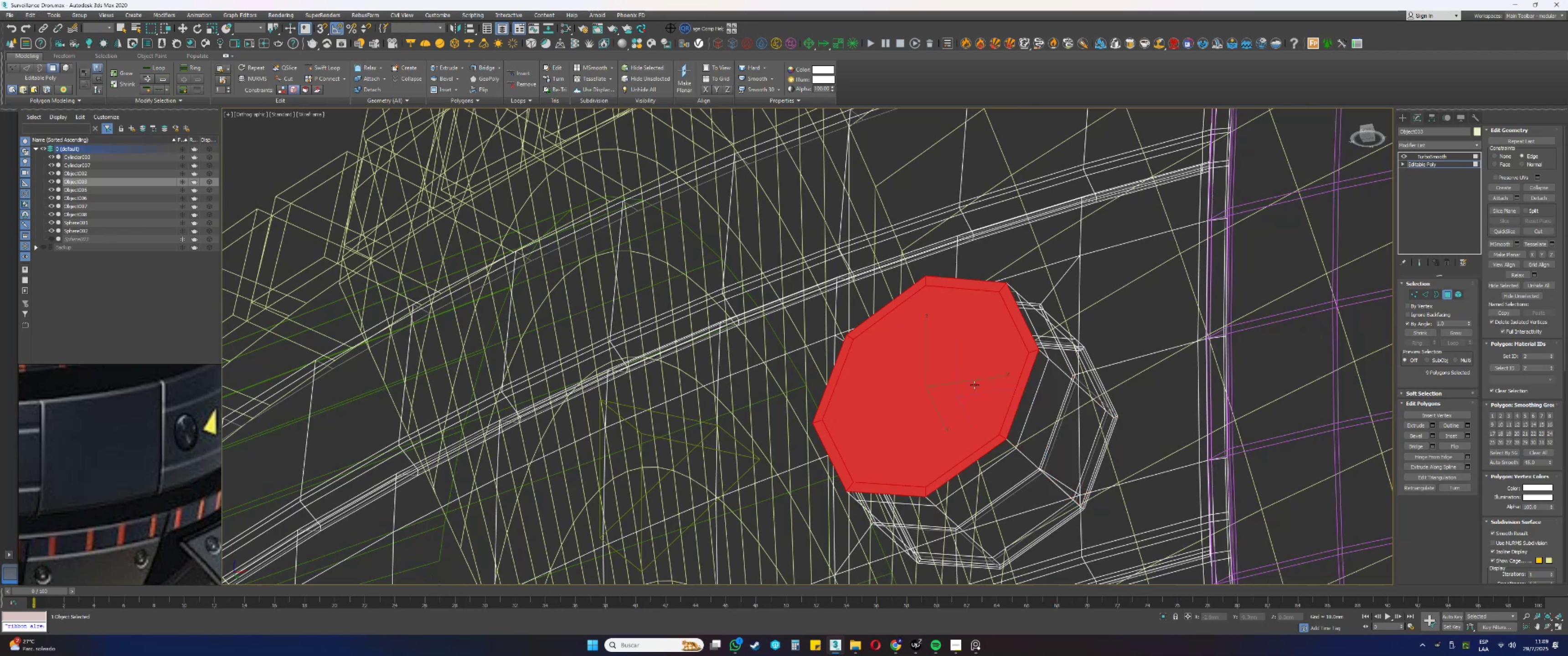 
hold_key(key=AltLeft, duration=0.74)
 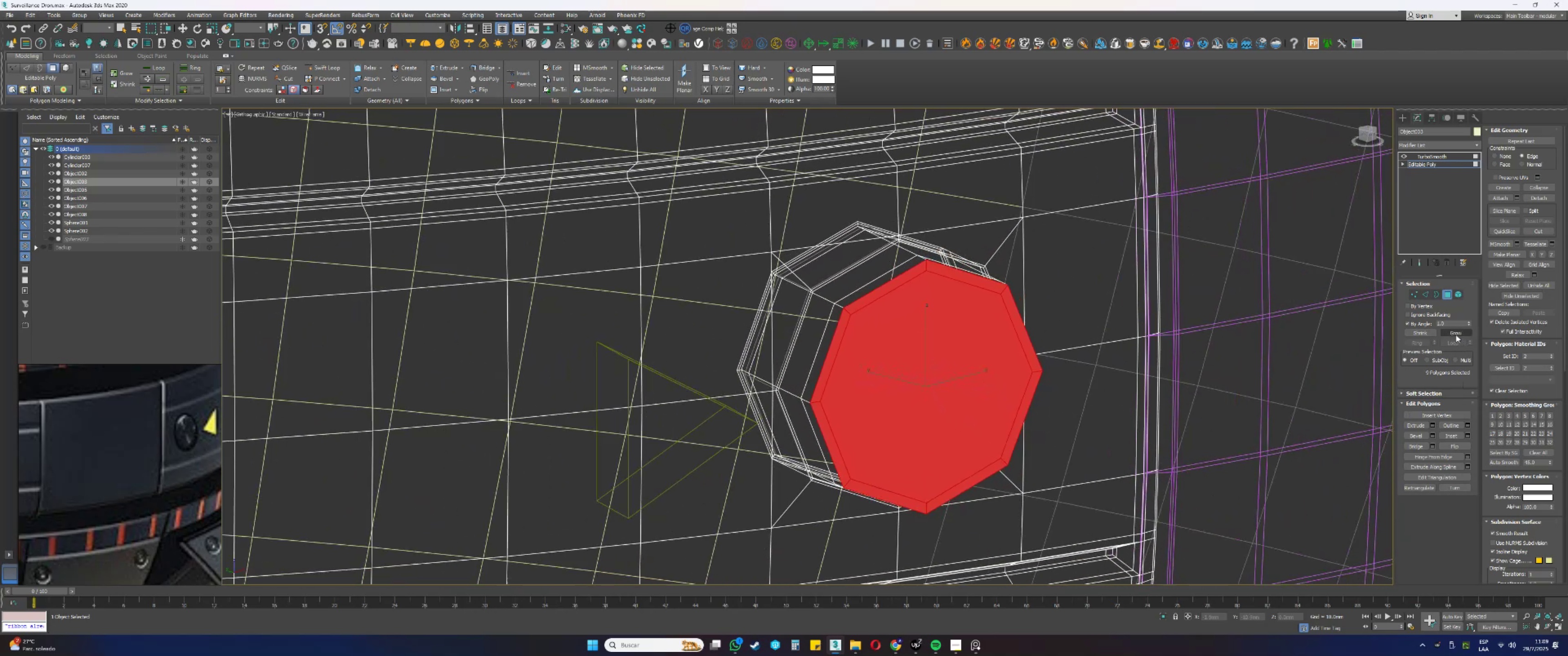 
key(F3)
 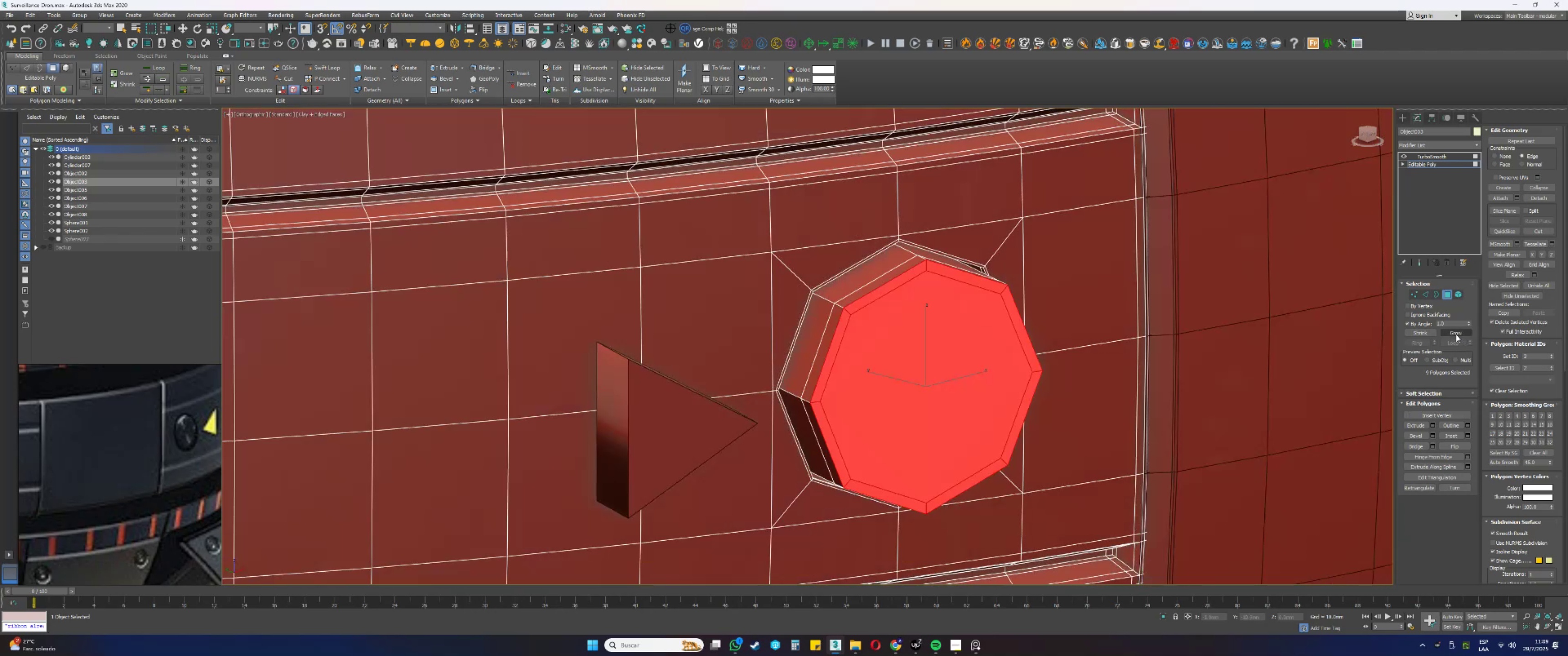 
scroll: coordinate [736, 337], scroll_direction: down, amount: 4.0
 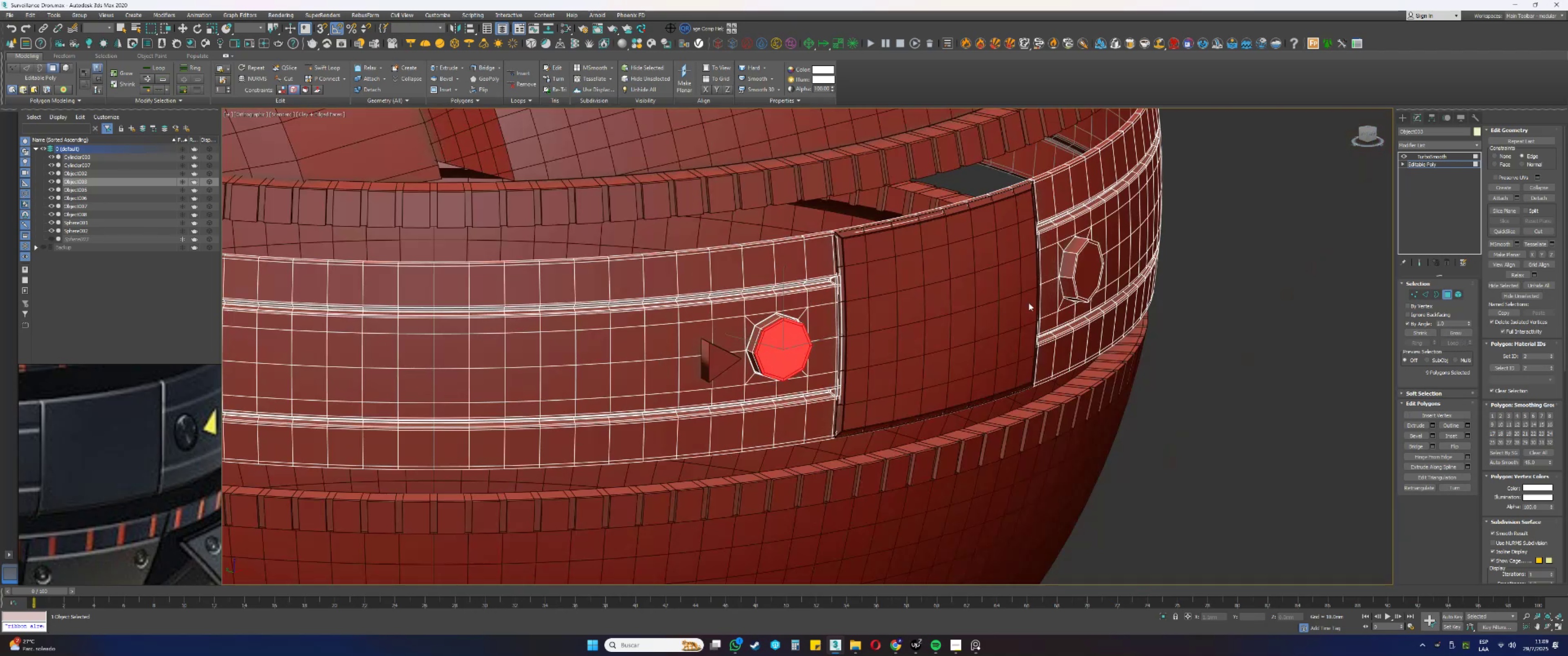 
scroll: coordinate [1085, 267], scroll_direction: up, amount: 1.0
 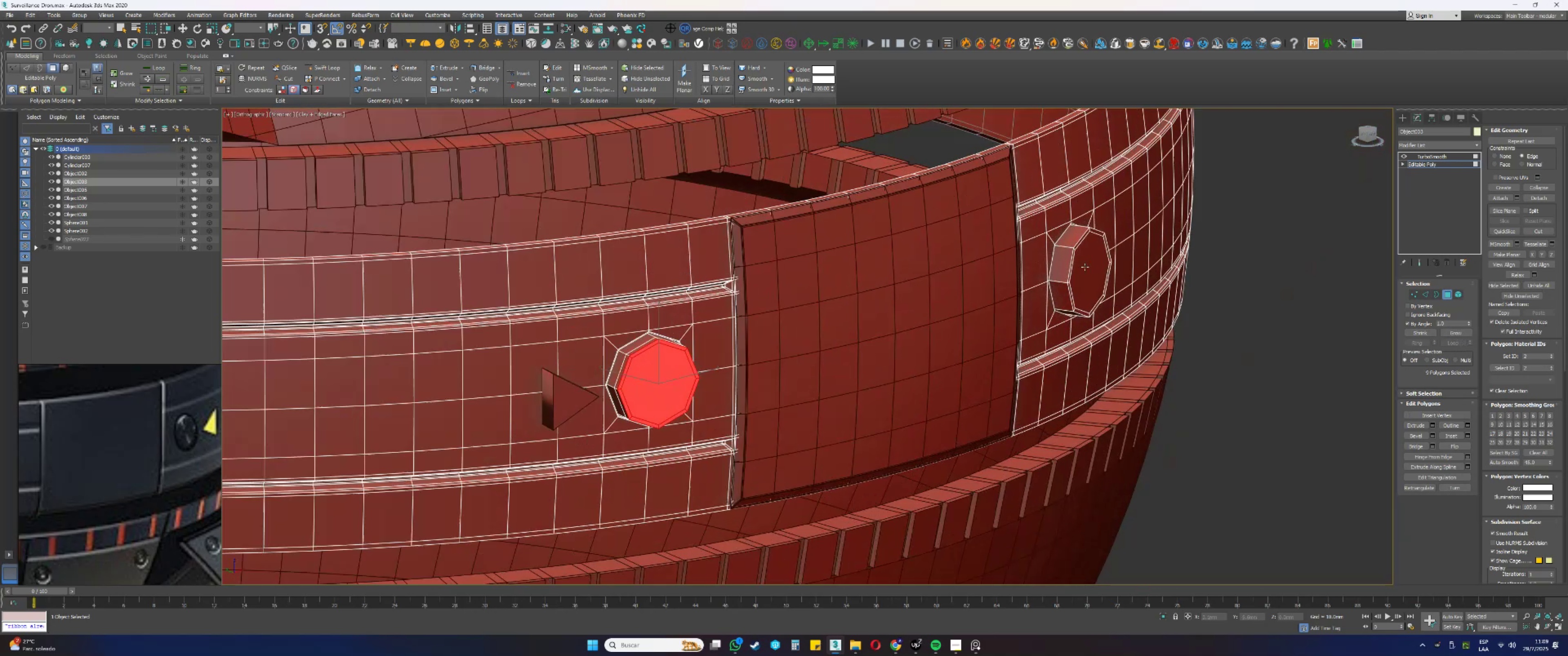 
hold_key(key=ControlLeft, duration=0.4)
left_click([1085, 267])
 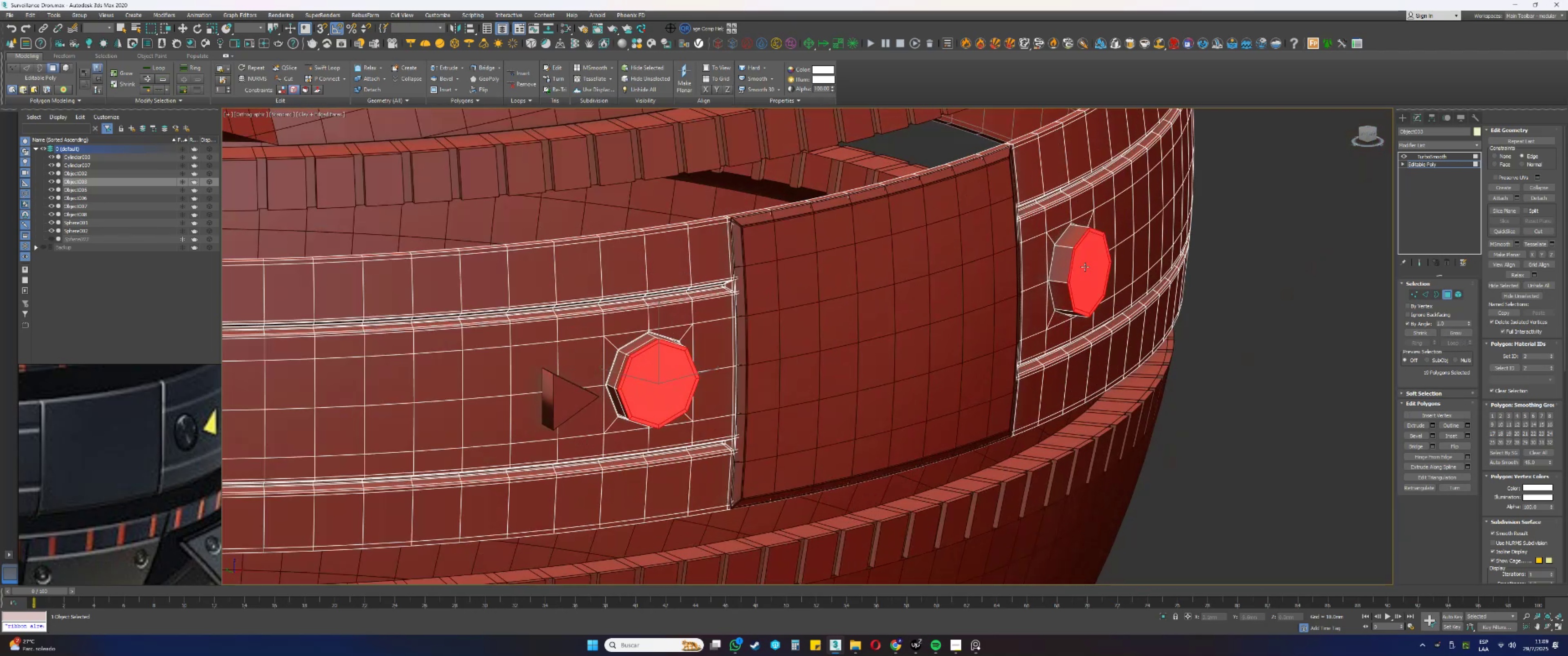 
key(F3)
 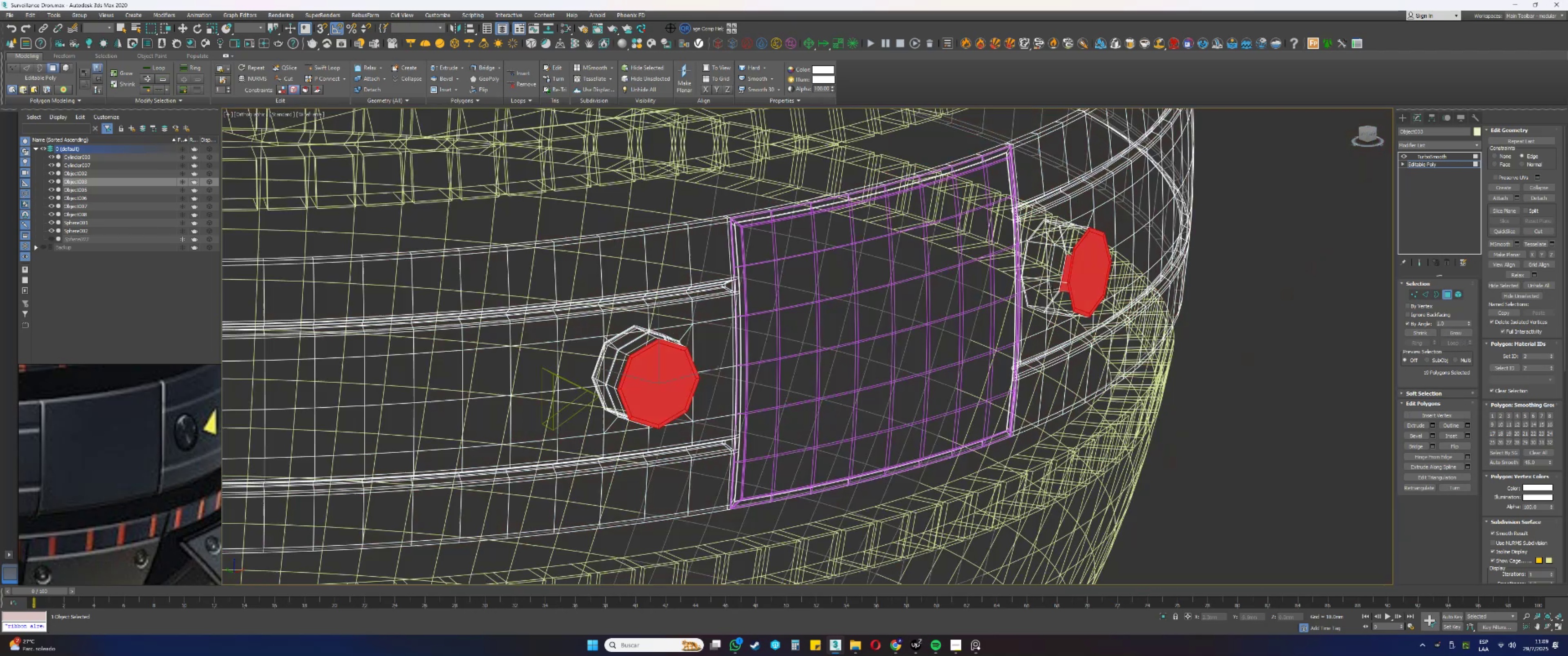 
hold_key(key=AltLeft, duration=0.49)
 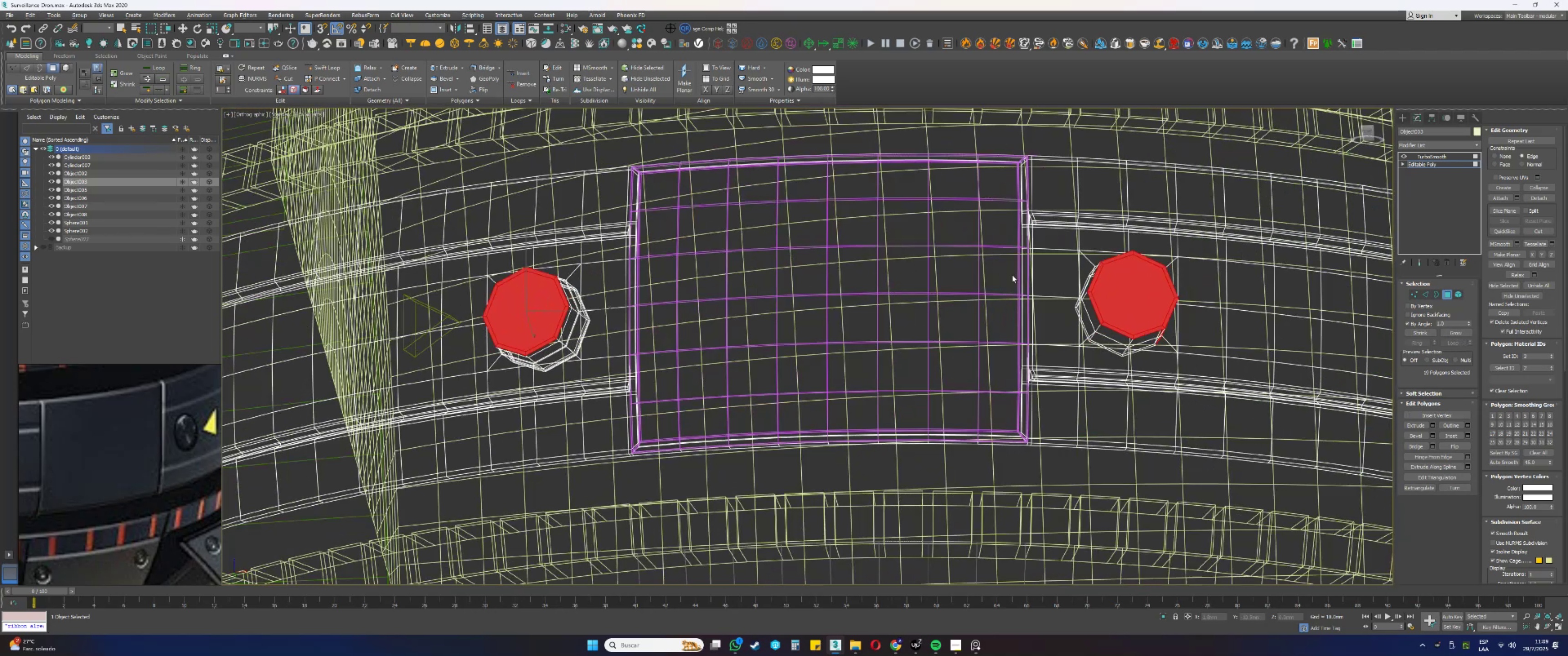 
key(Alt+AltLeft)
 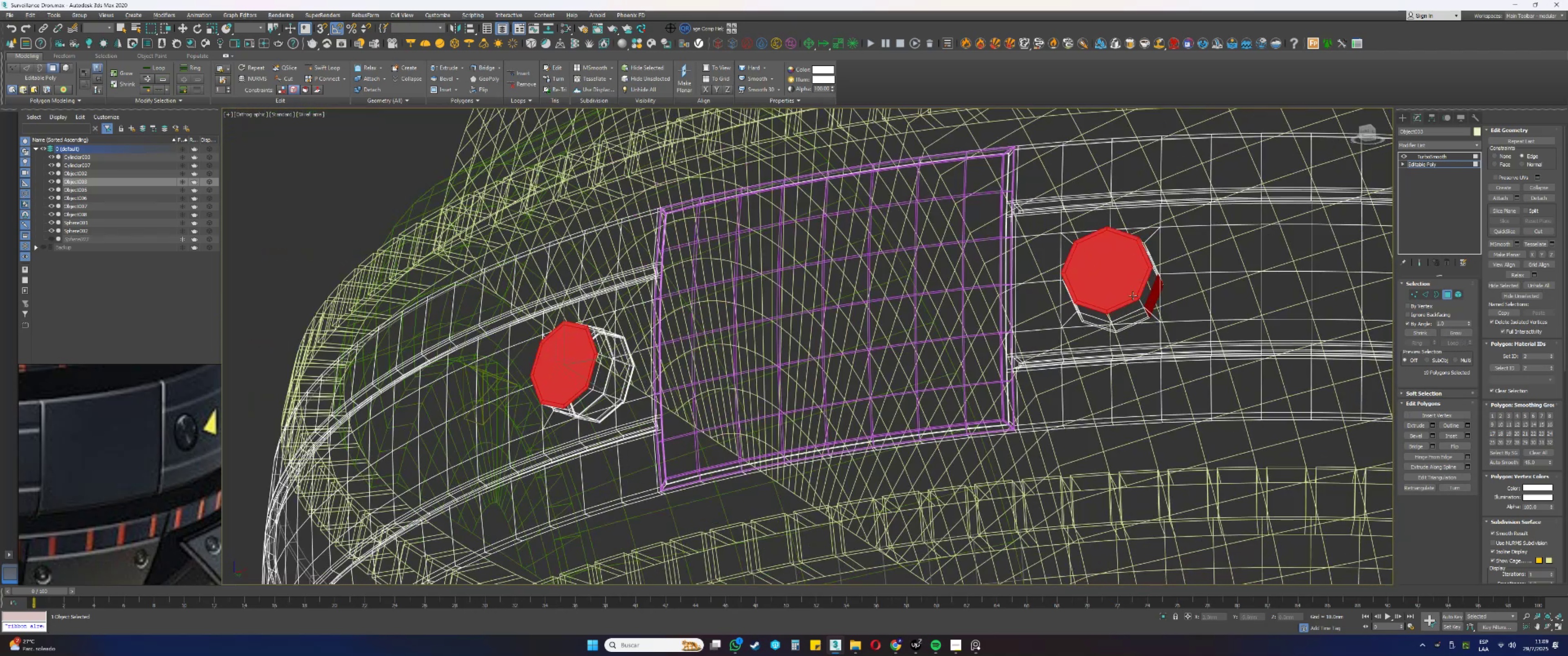 
key(Control+ControlLeft)
 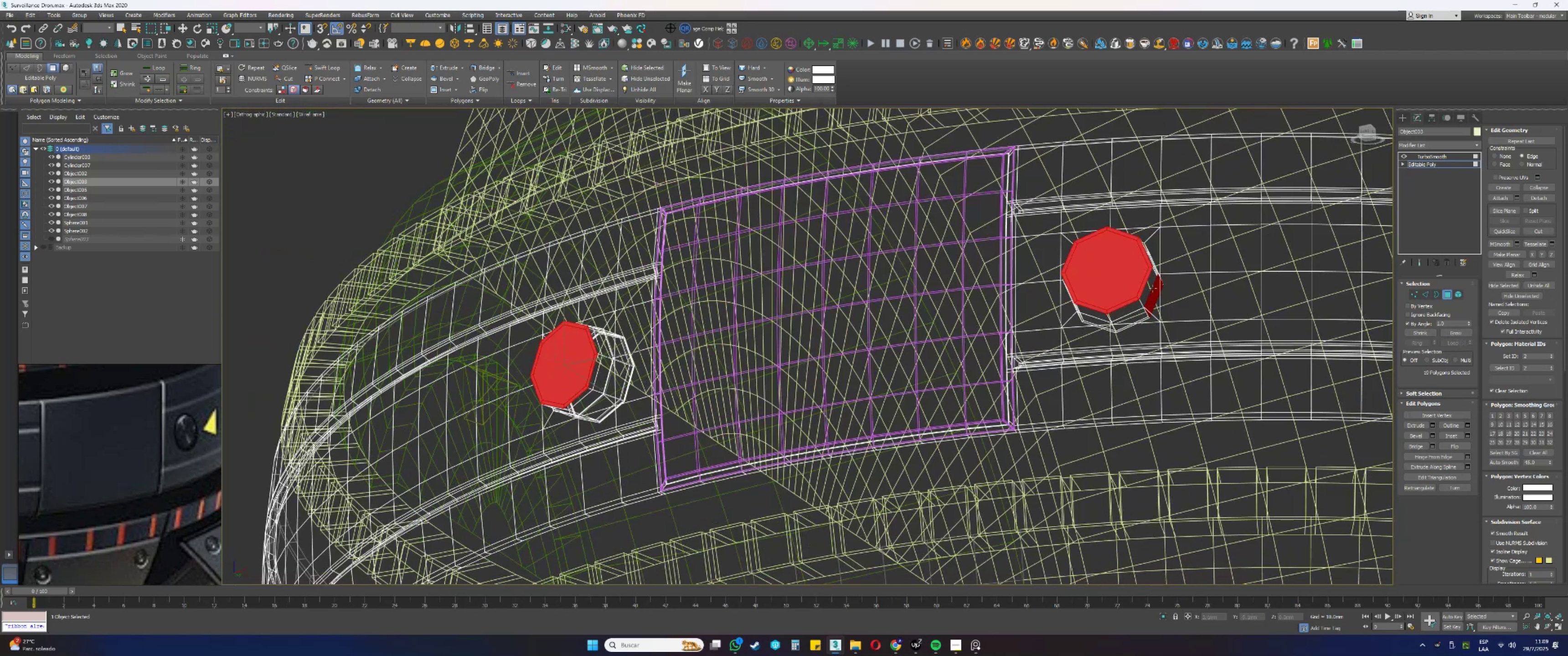 
key(Alt+AltLeft)
 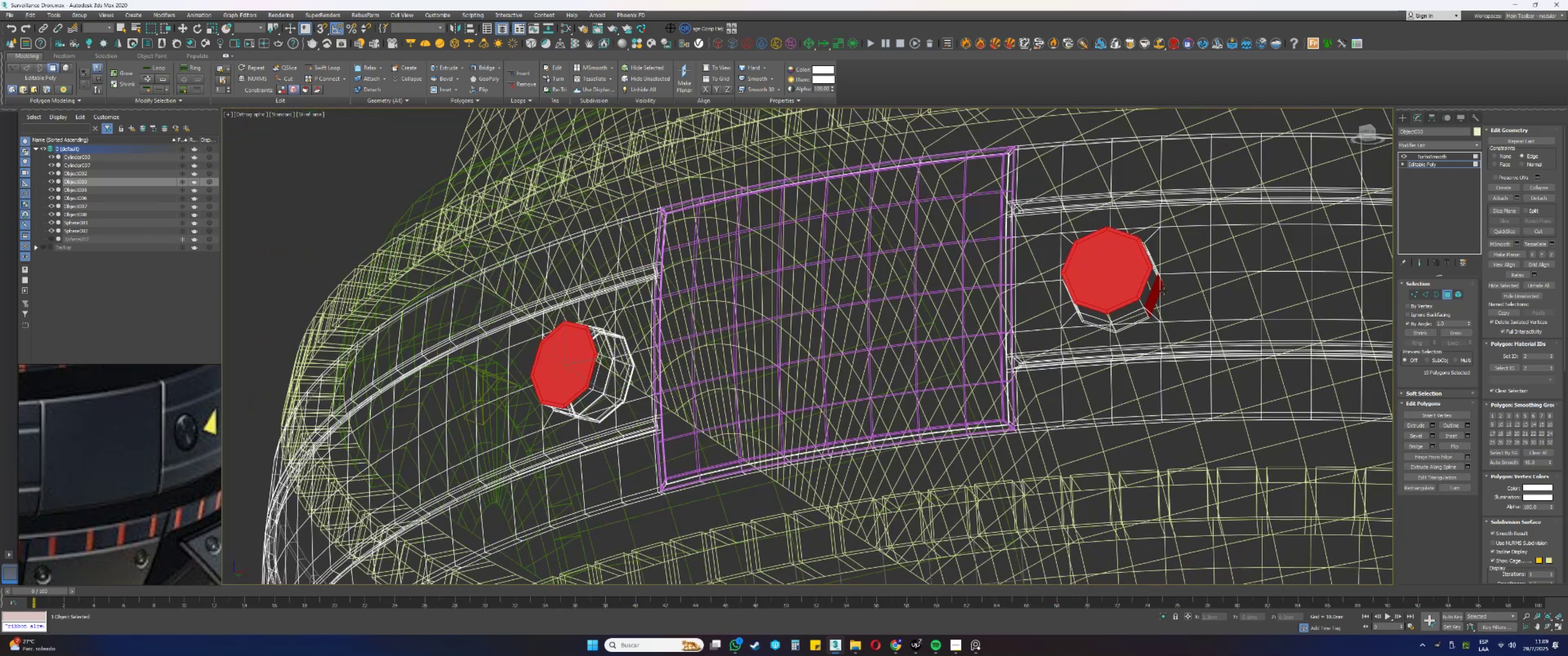 
left_click_drag(start_coordinate=[1163, 290], to_coordinate=[1152, 301])
 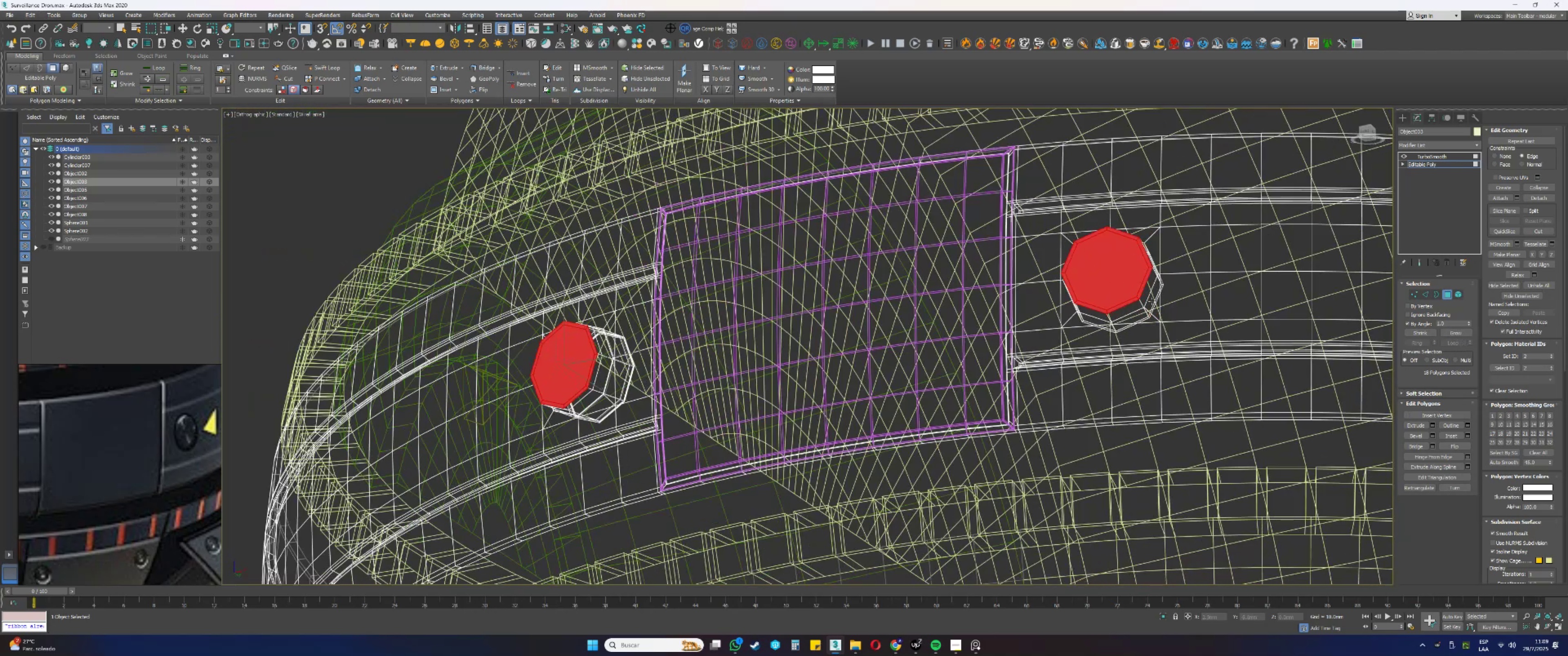 
hold_key(key=AltLeft, duration=1.38)
 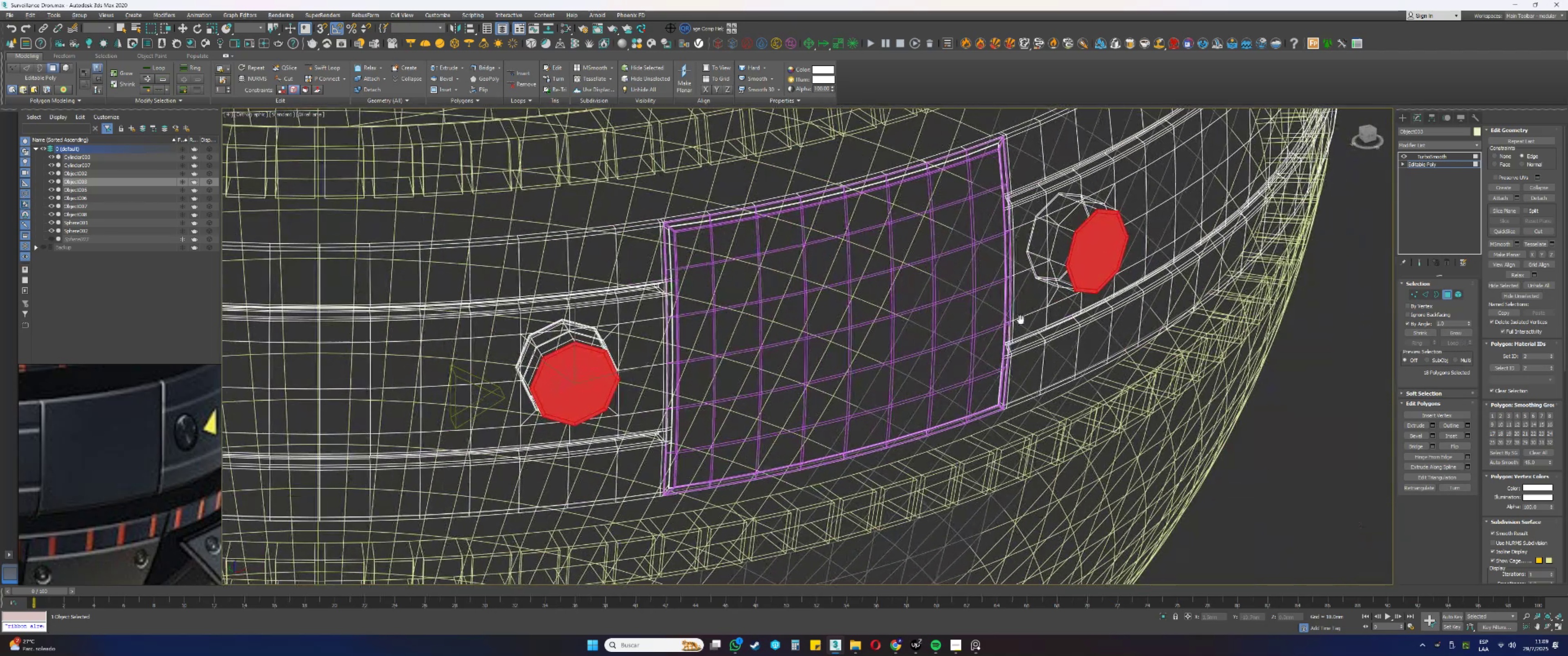 
key(Alt+AltLeft)
 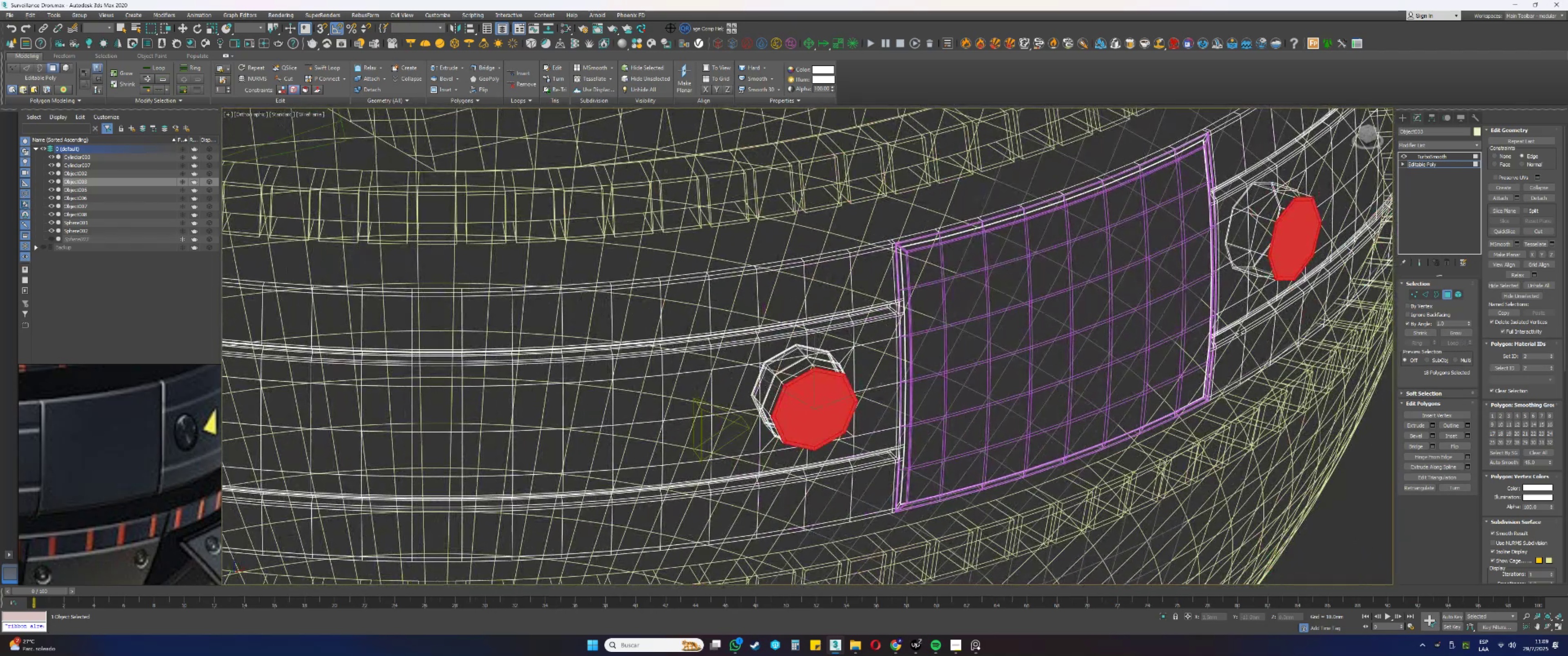 
key(F3)
 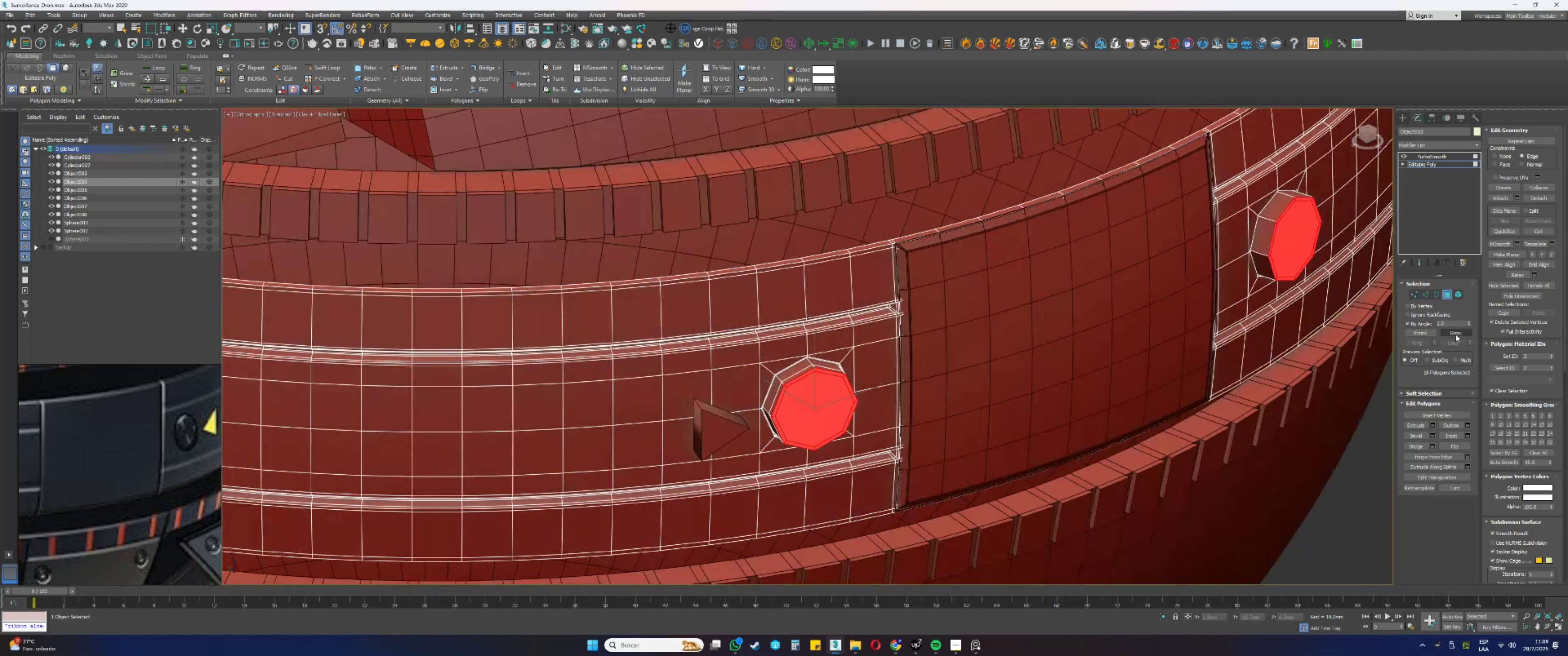 
double_click([1453, 332])
 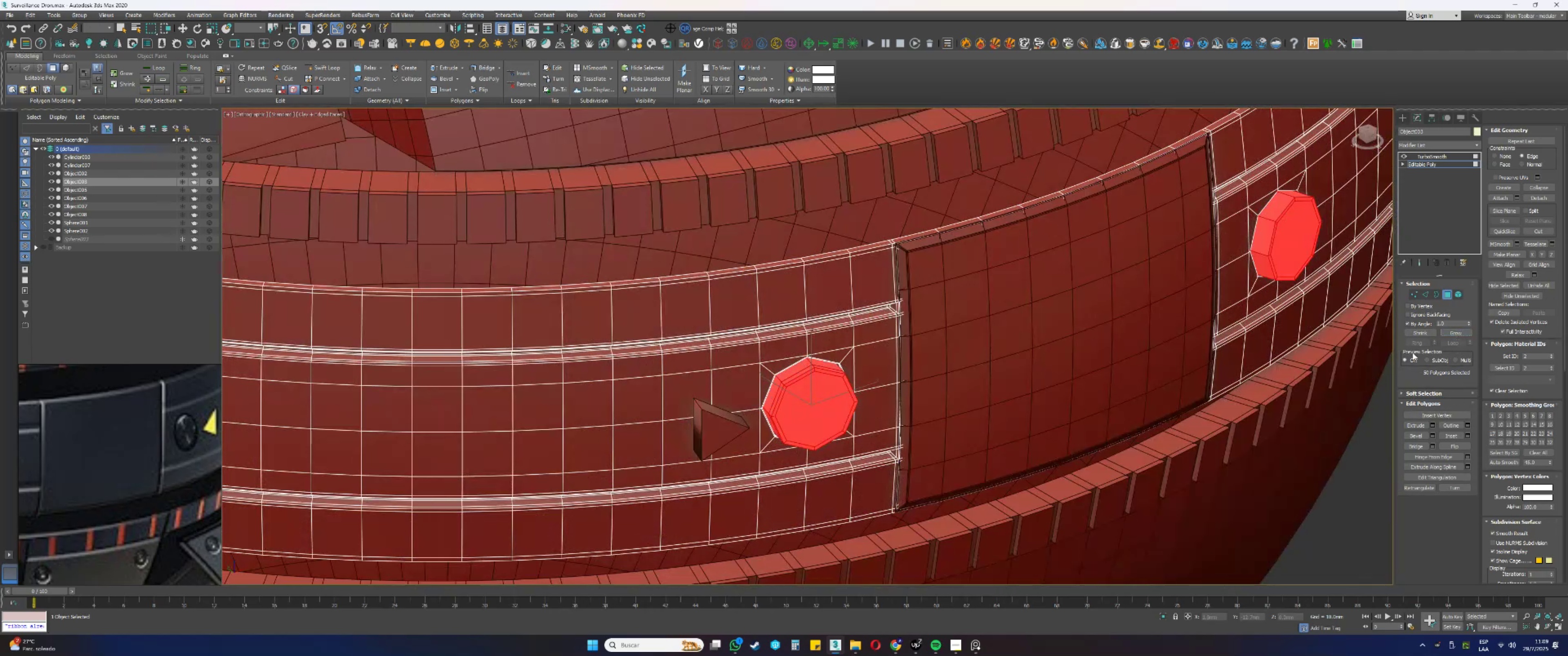 
key(Alt+AltLeft)
 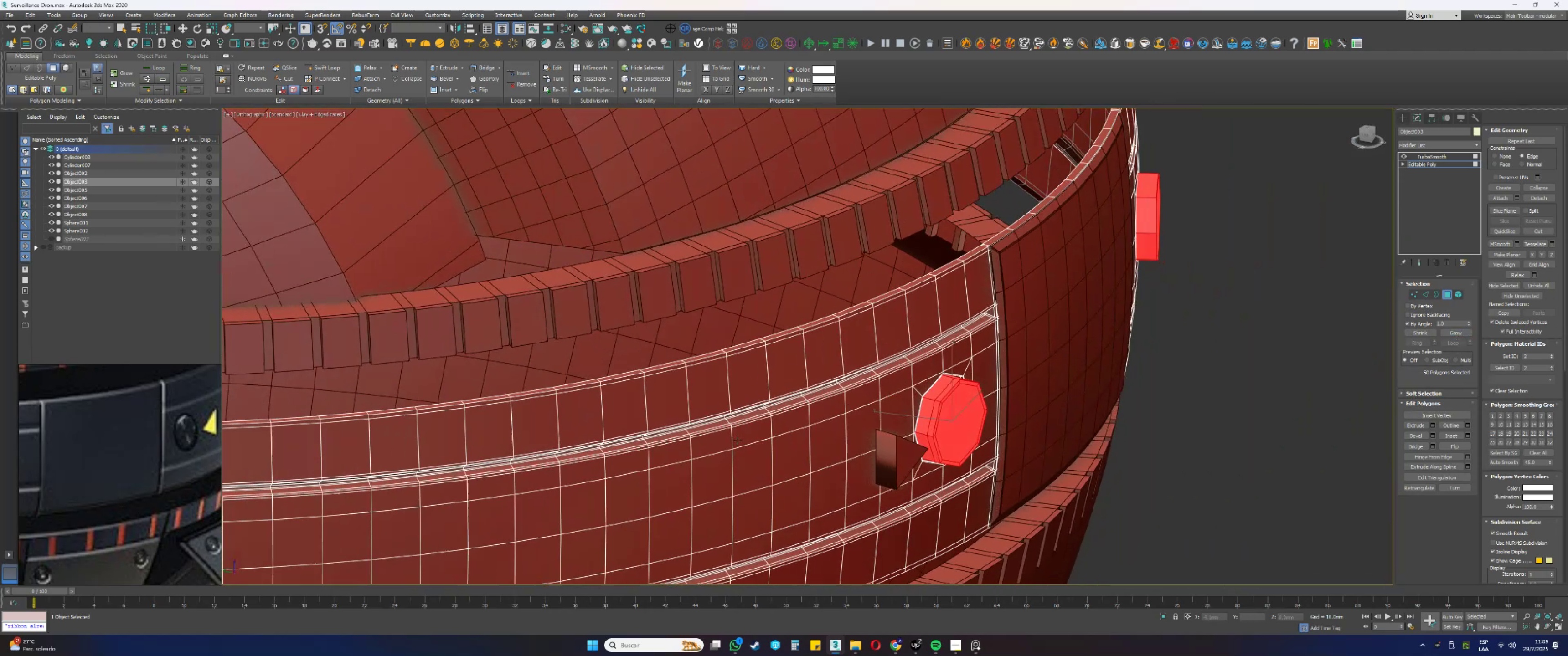 
key(F3)
 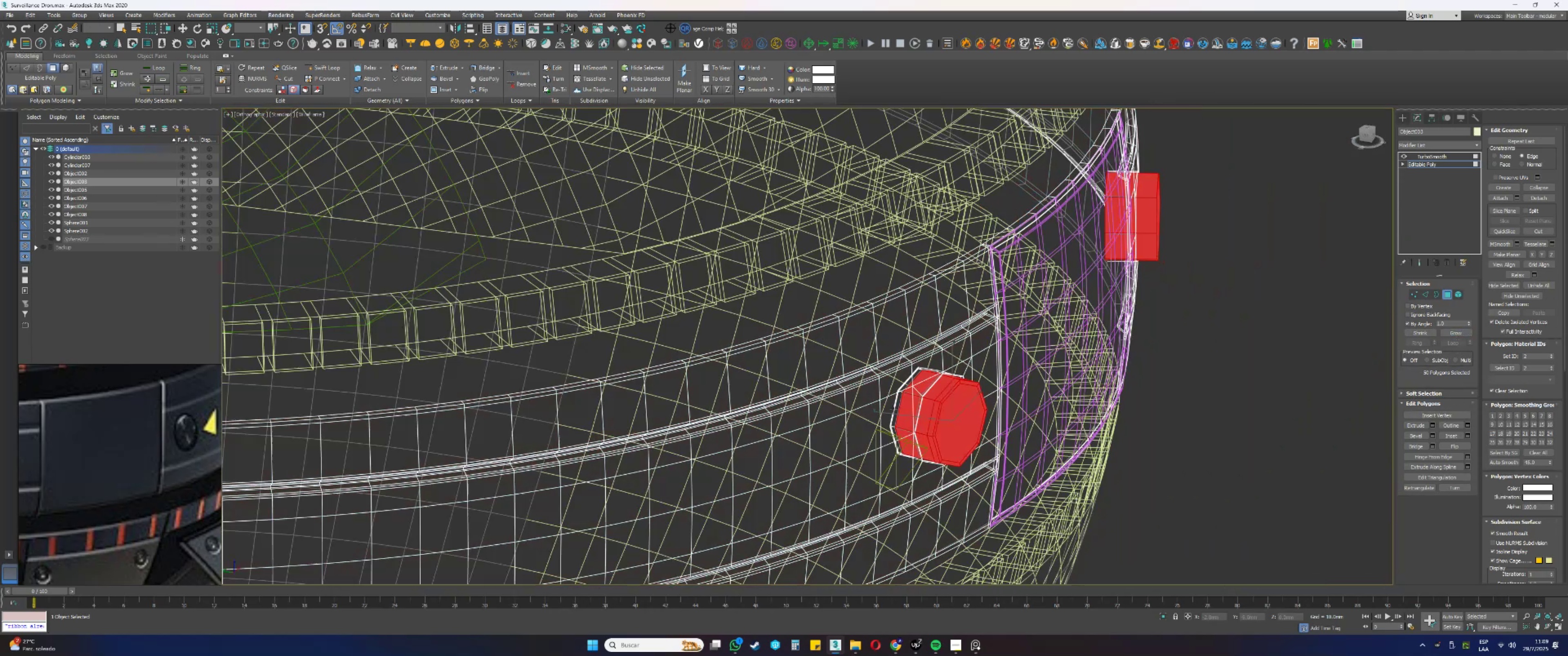 
scroll: coordinate [920, 412], scroll_direction: up, amount: 3.0
 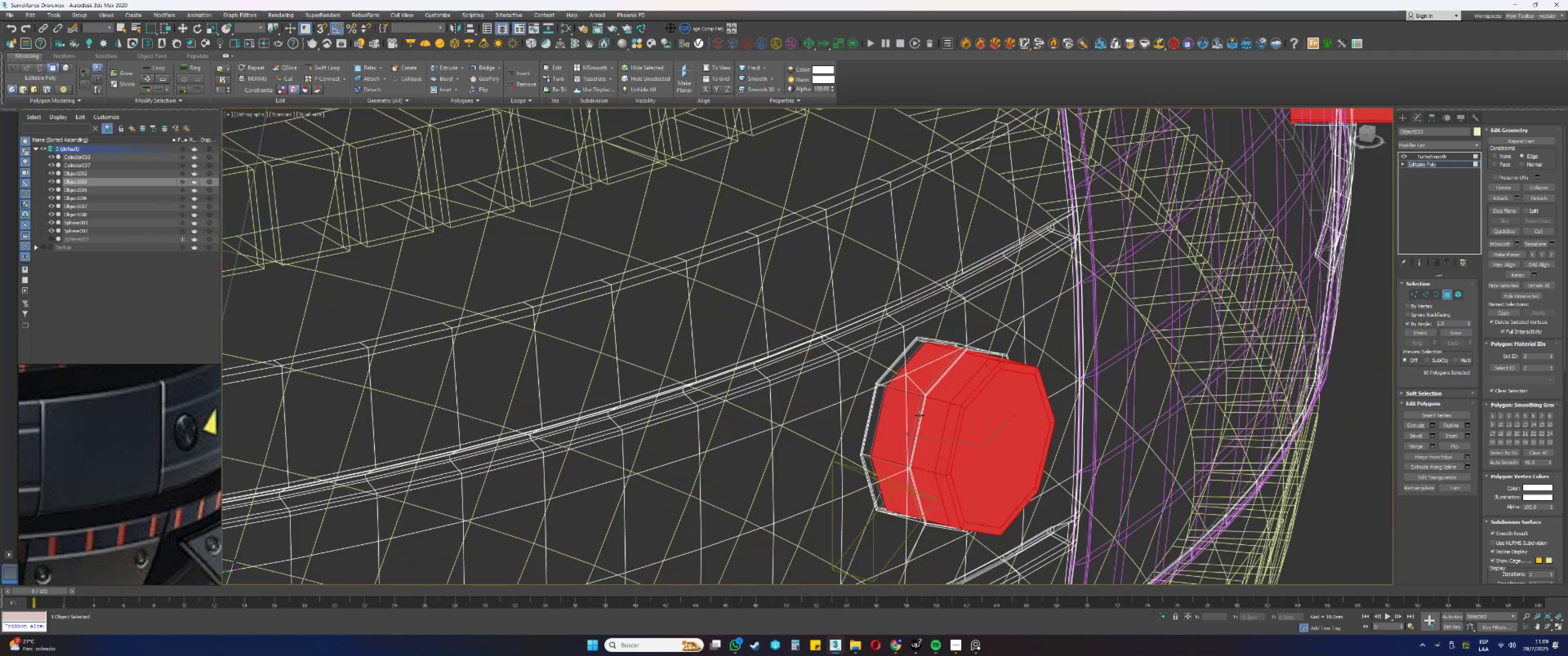 
key(Alt+AltLeft)
 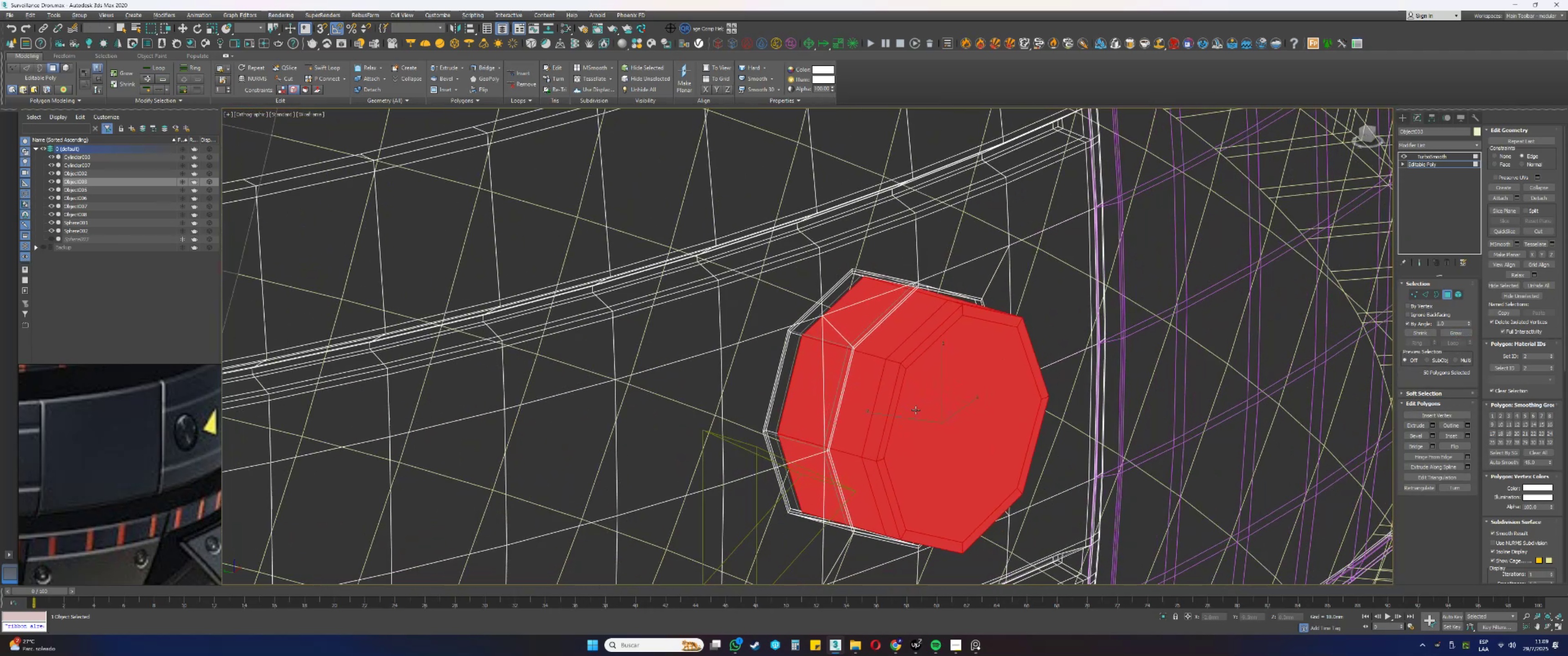 
key(Alt+AltLeft)
 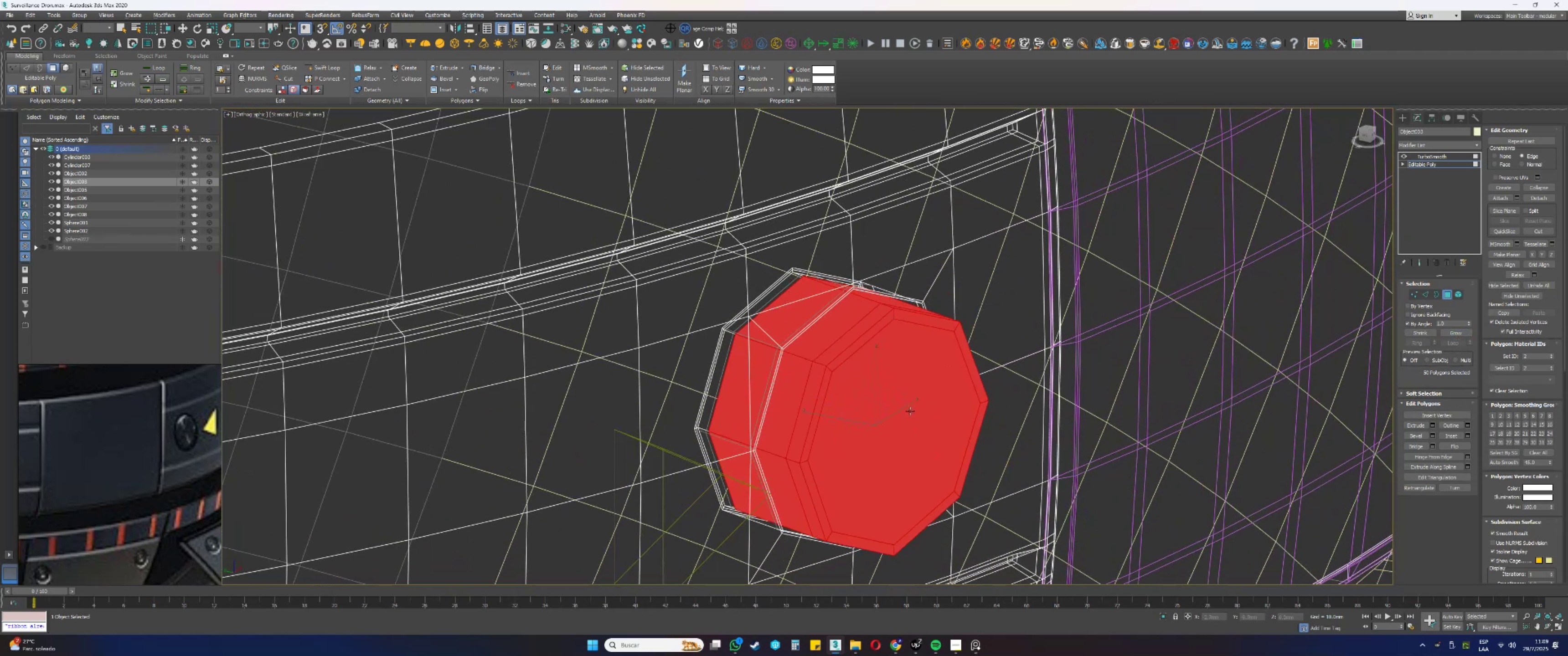 
key(F3)
 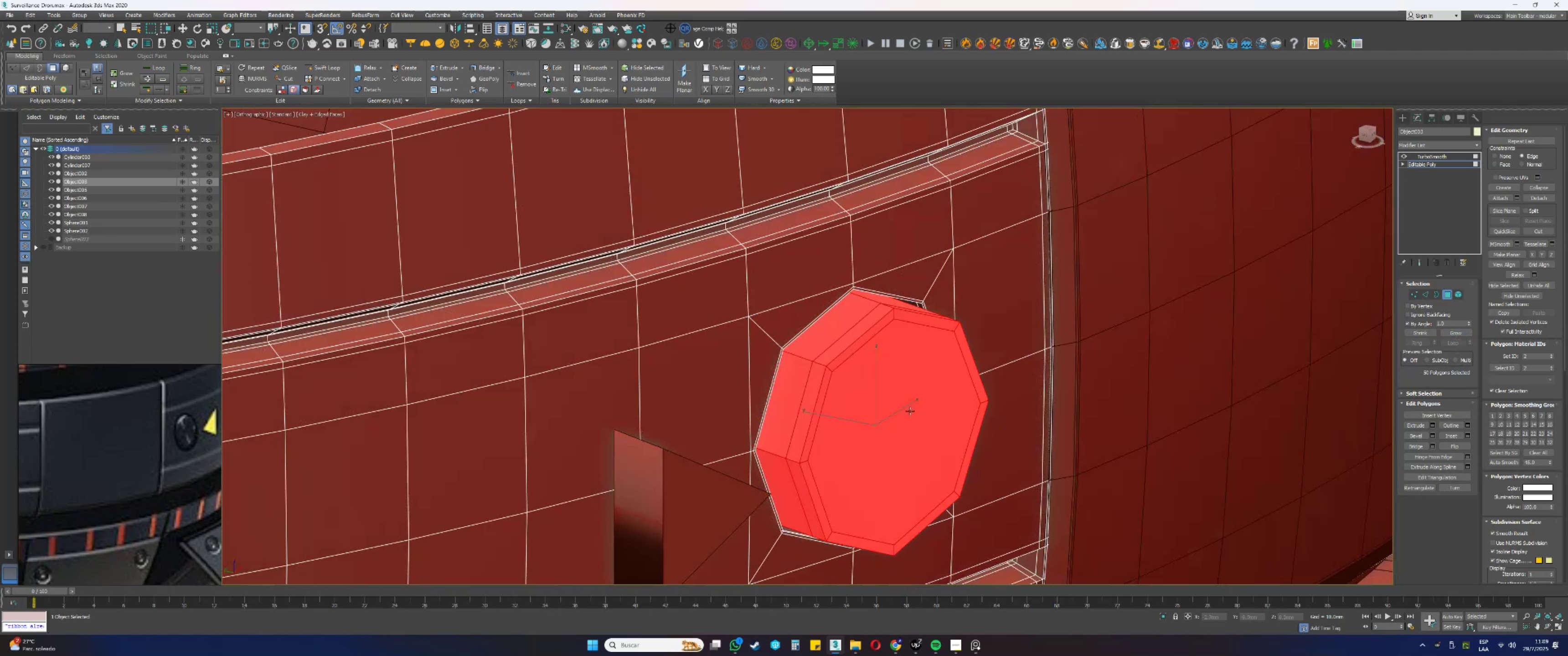 
key(Delete)
 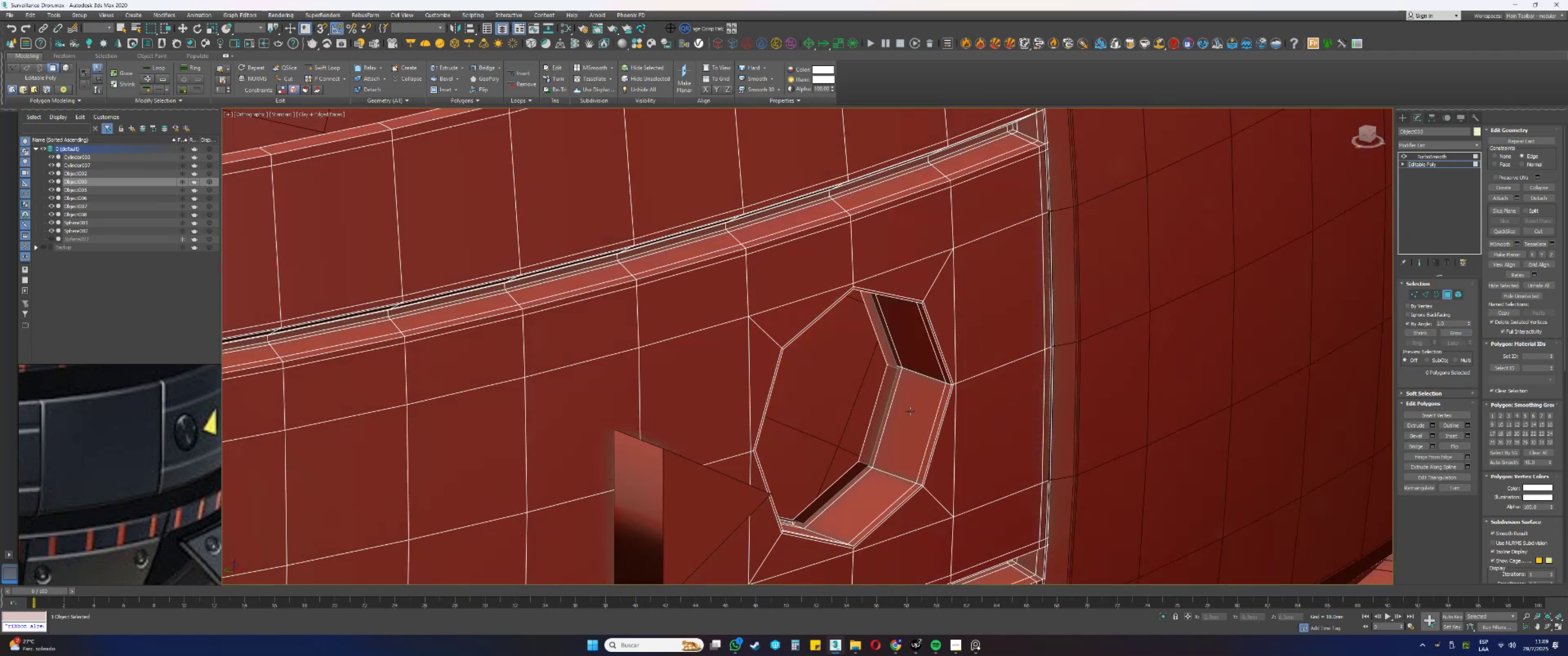 
scroll: coordinate [908, 406], scroll_direction: down, amount: 1.0
 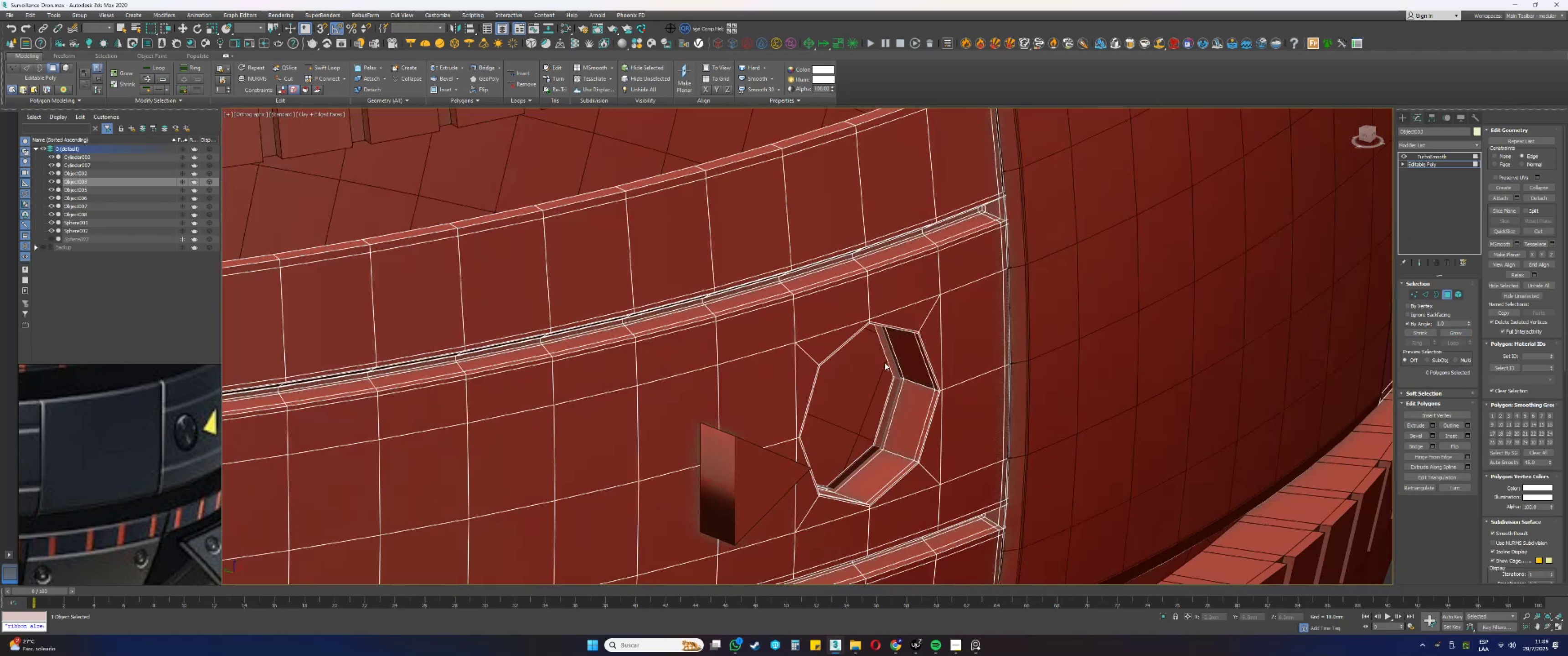 
key(3)
 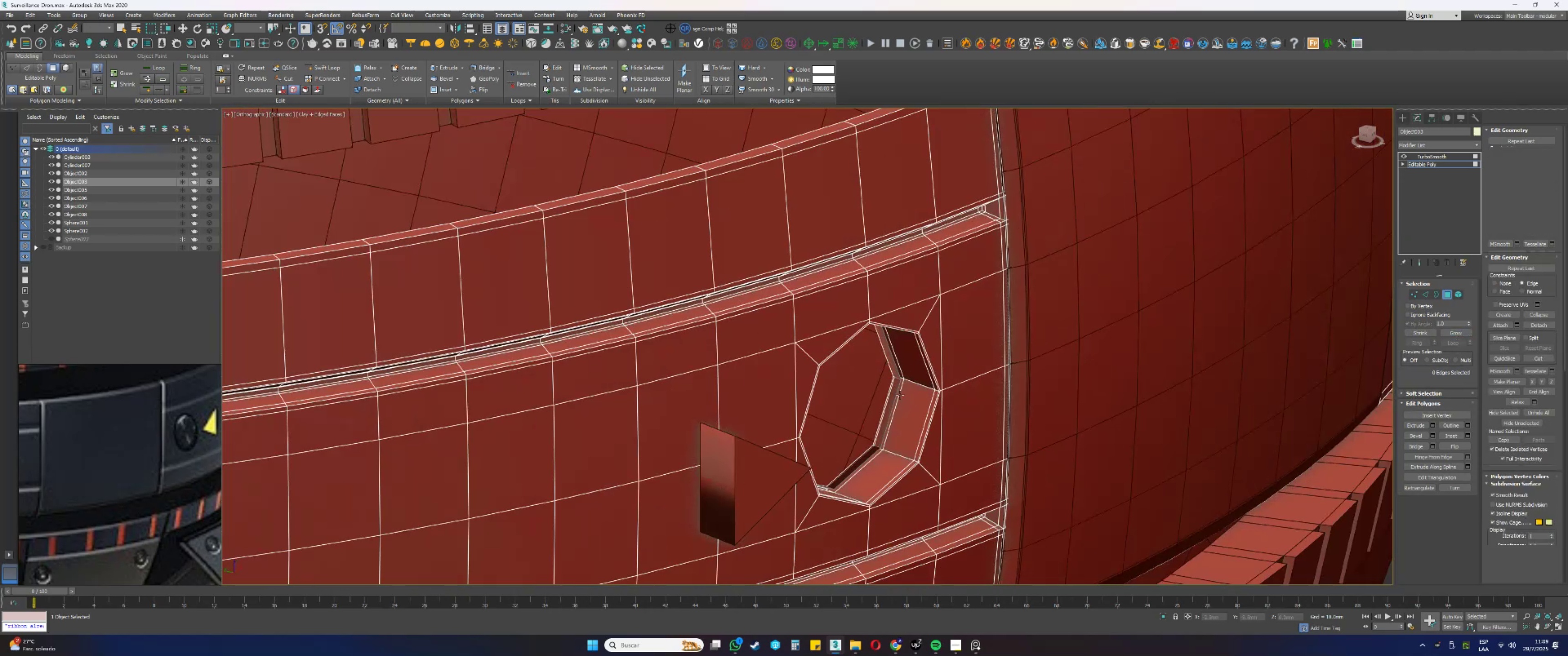 
left_click_drag(start_coordinate=[895, 396], to_coordinate=[877, 386])
 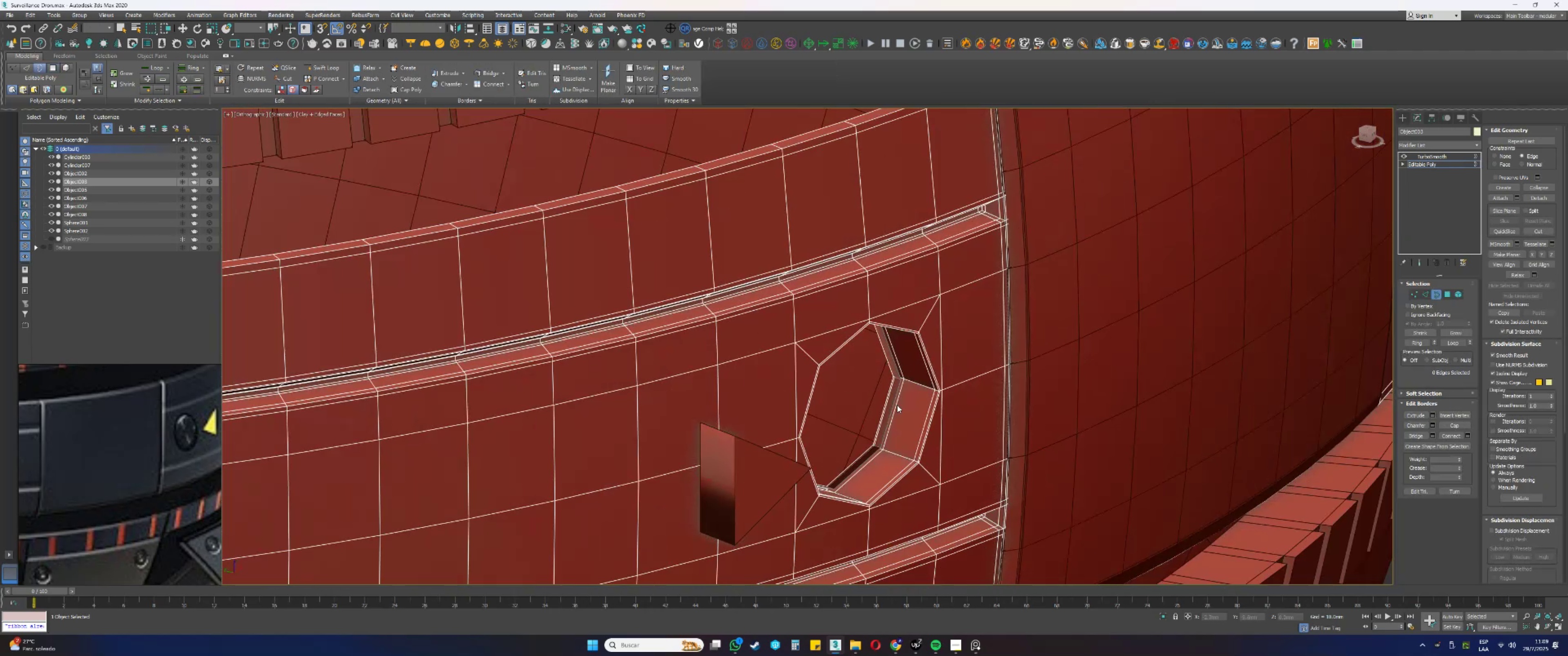 
left_click_drag(start_coordinate=[897, 410], to_coordinate=[865, 377])
 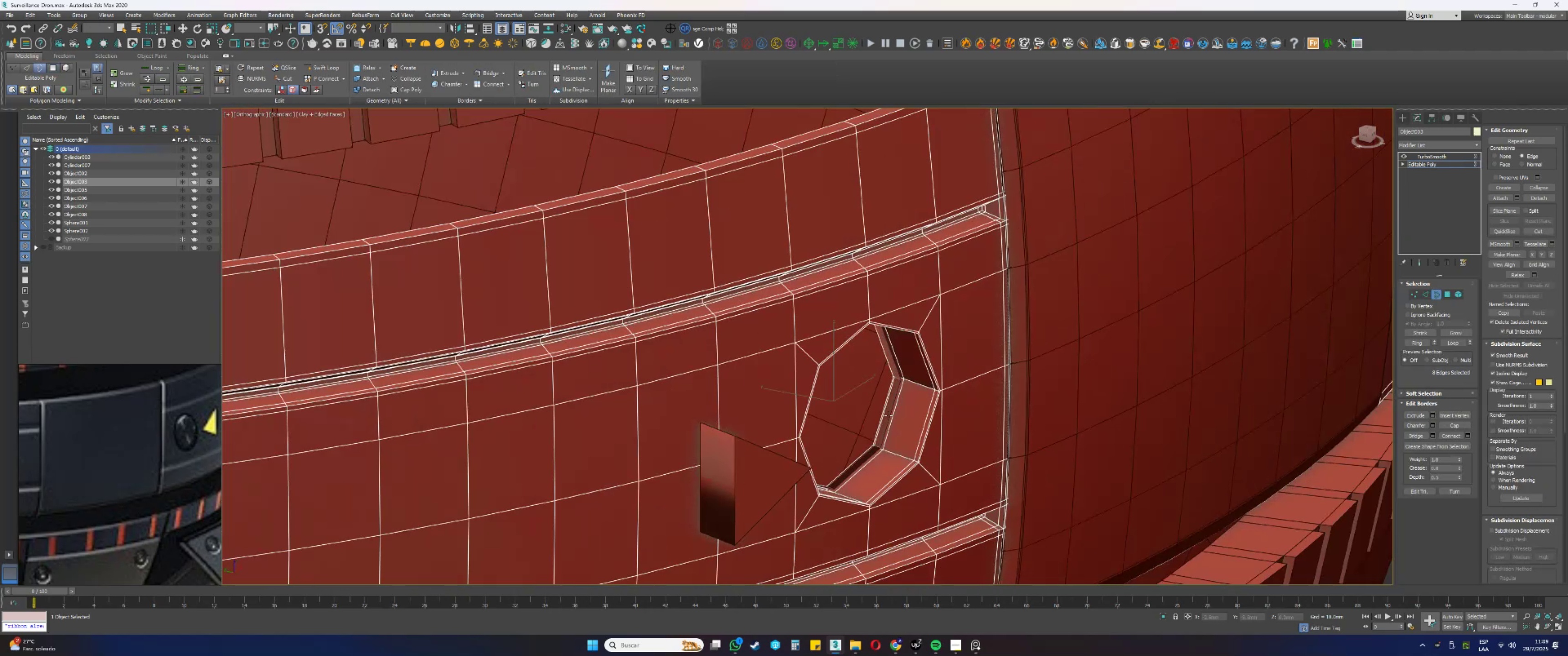 
hold_key(key=AltLeft, duration=1.49)
 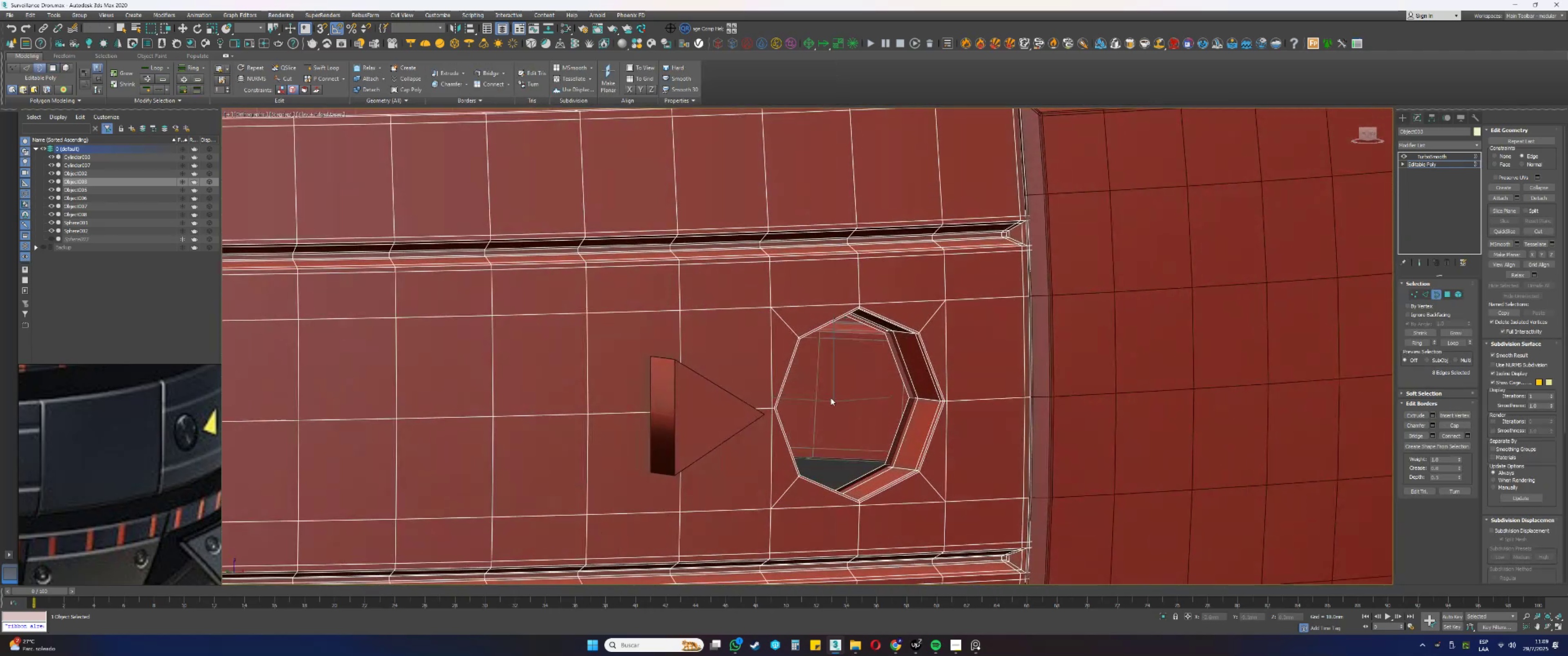 
scroll: coordinate [830, 398], scroll_direction: down, amount: 2.0
 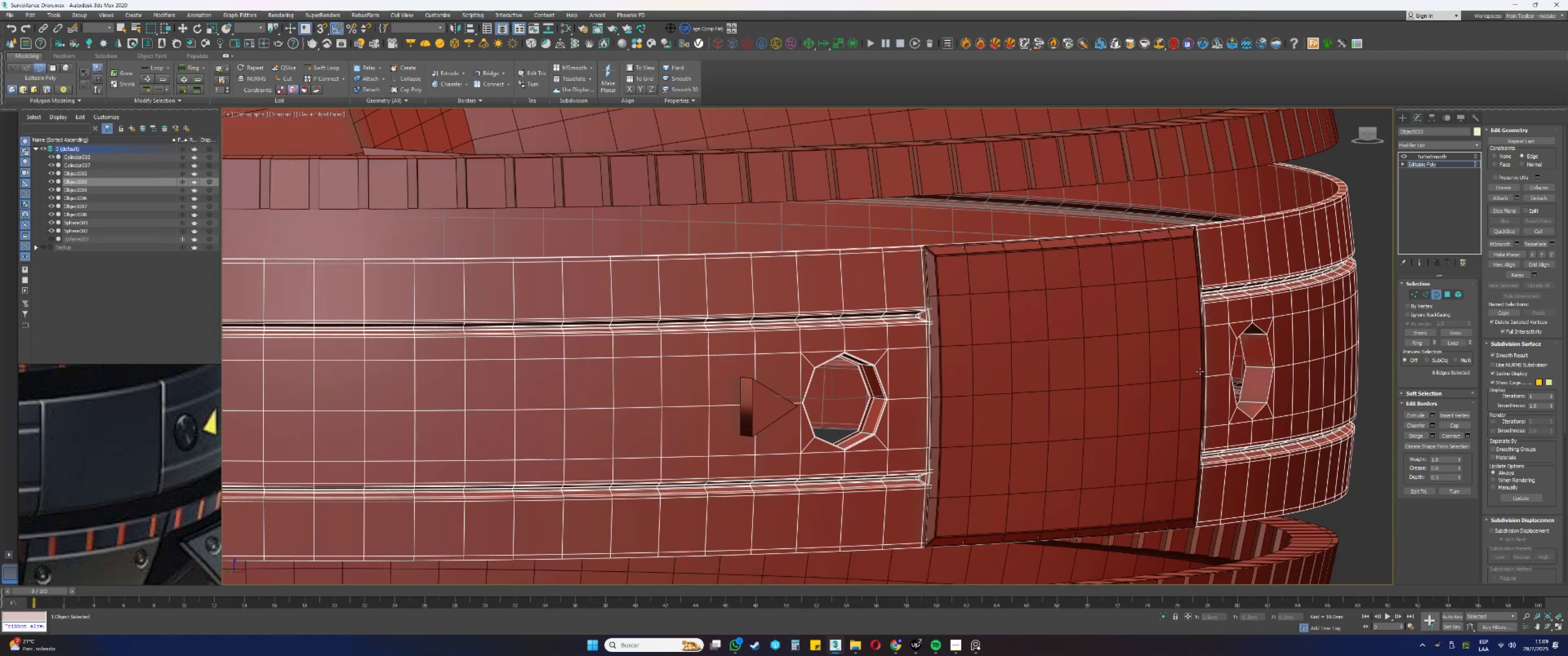 
hold_key(key=ControlLeft, duration=0.36)
left_click_drag(start_coordinate=[1246, 373], to_coordinate=[1191, 350])
 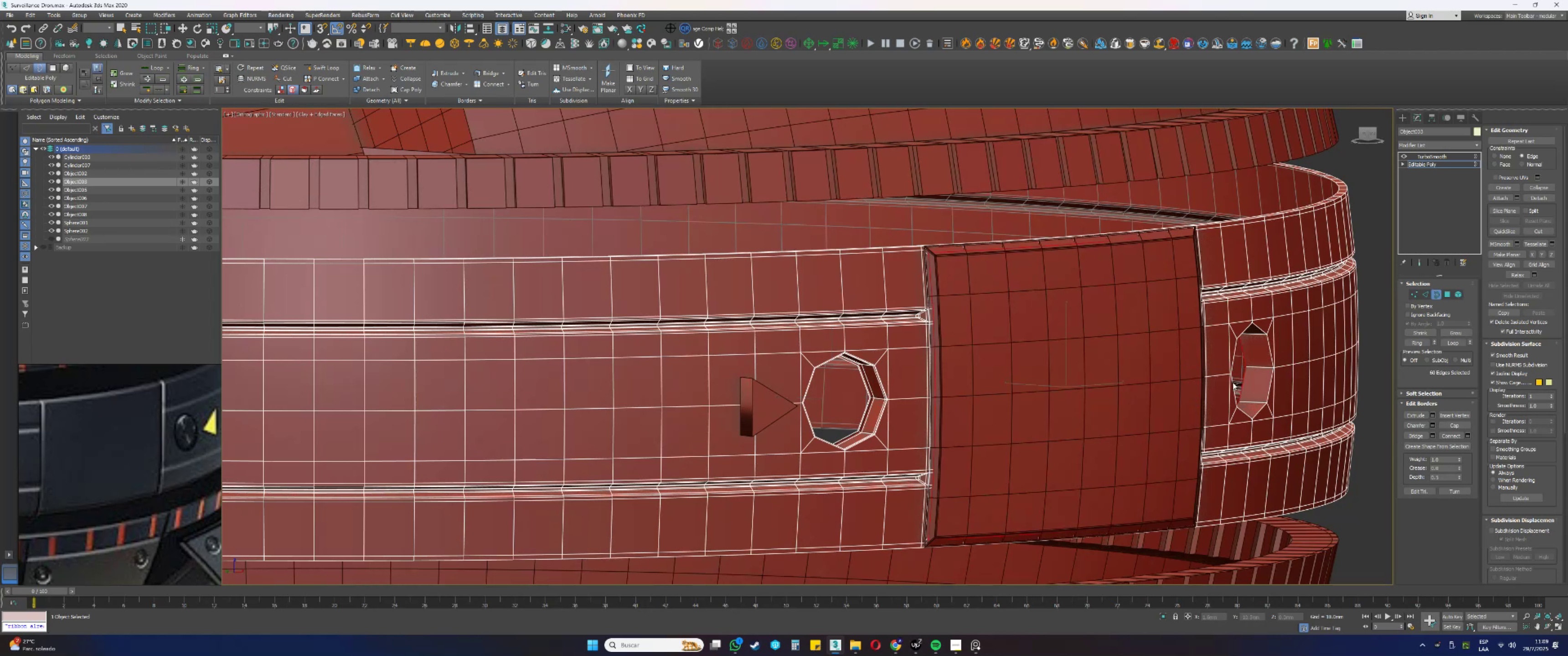 
left_click([1231, 379])
 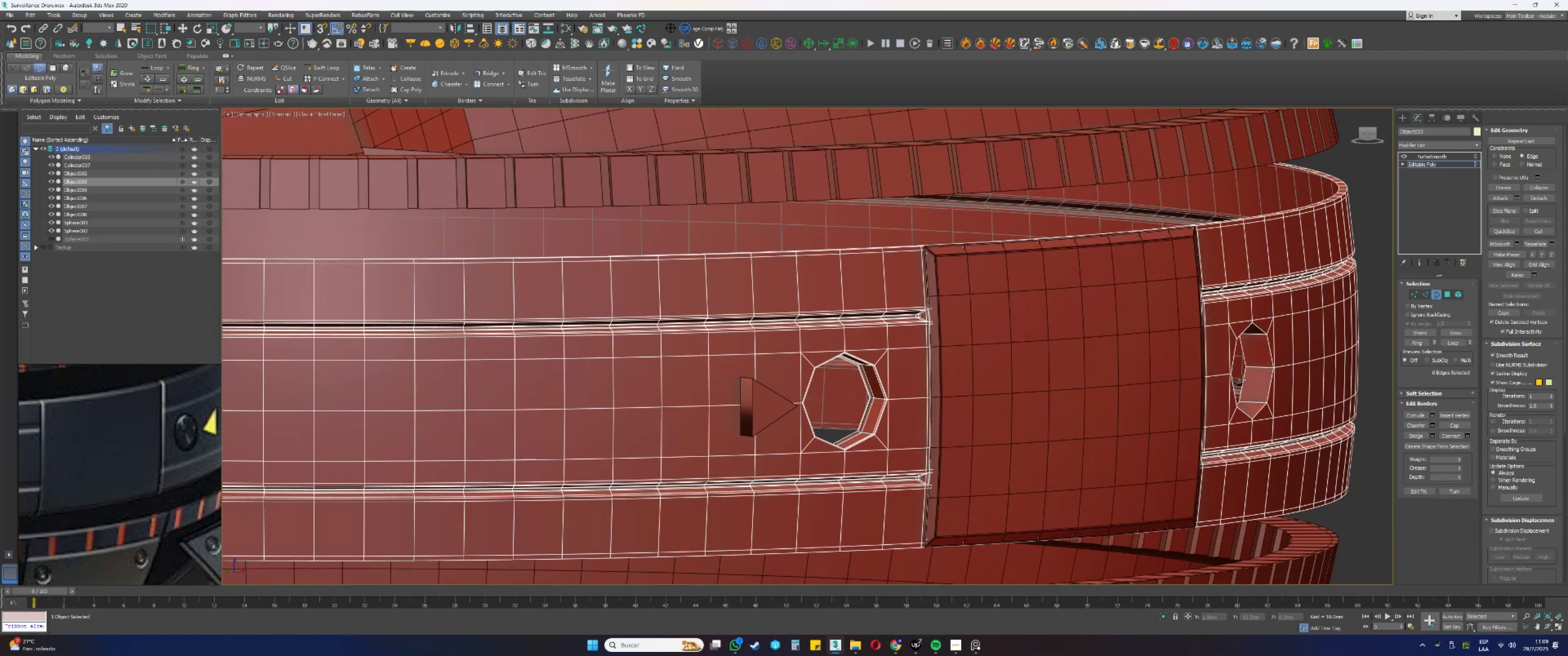 
left_click([1242, 379])
 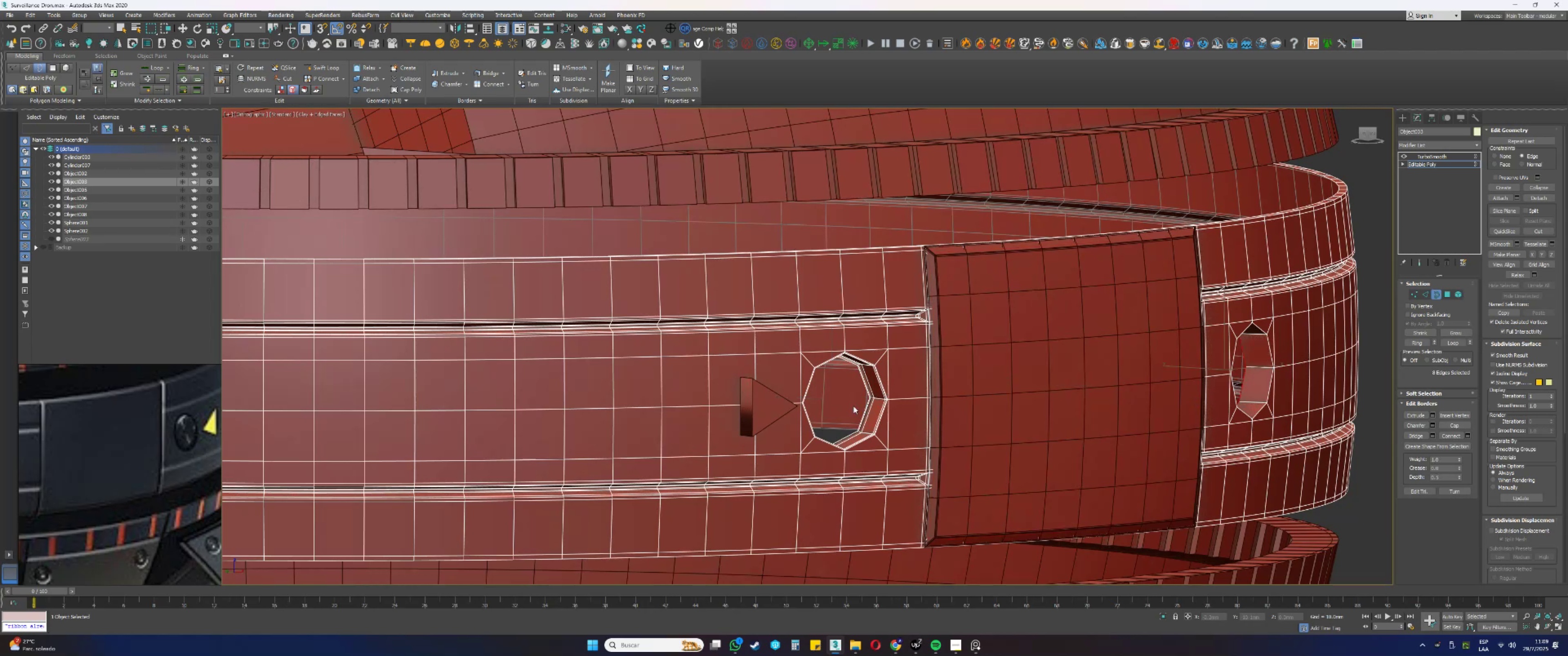 
scroll: coordinate [861, 411], scroll_direction: up, amount: 2.0
 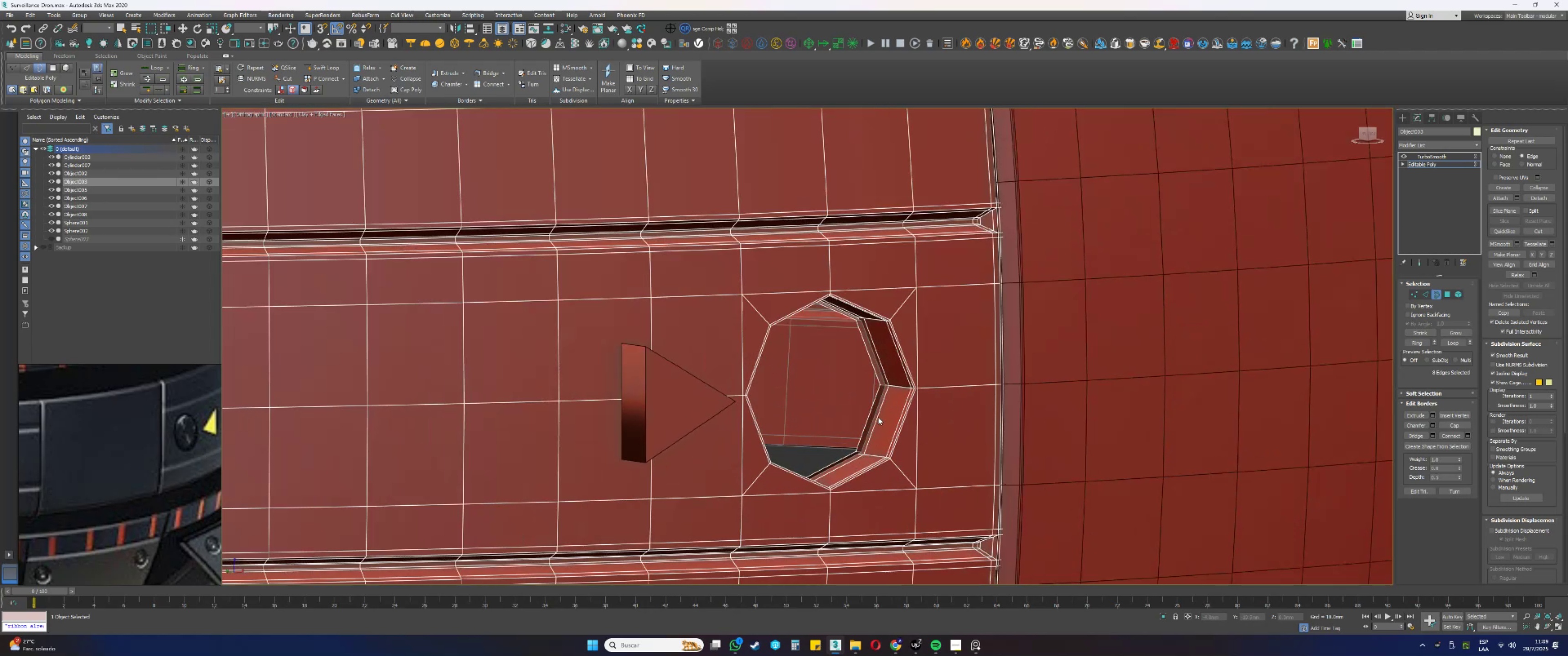 
left_click([875, 415])
 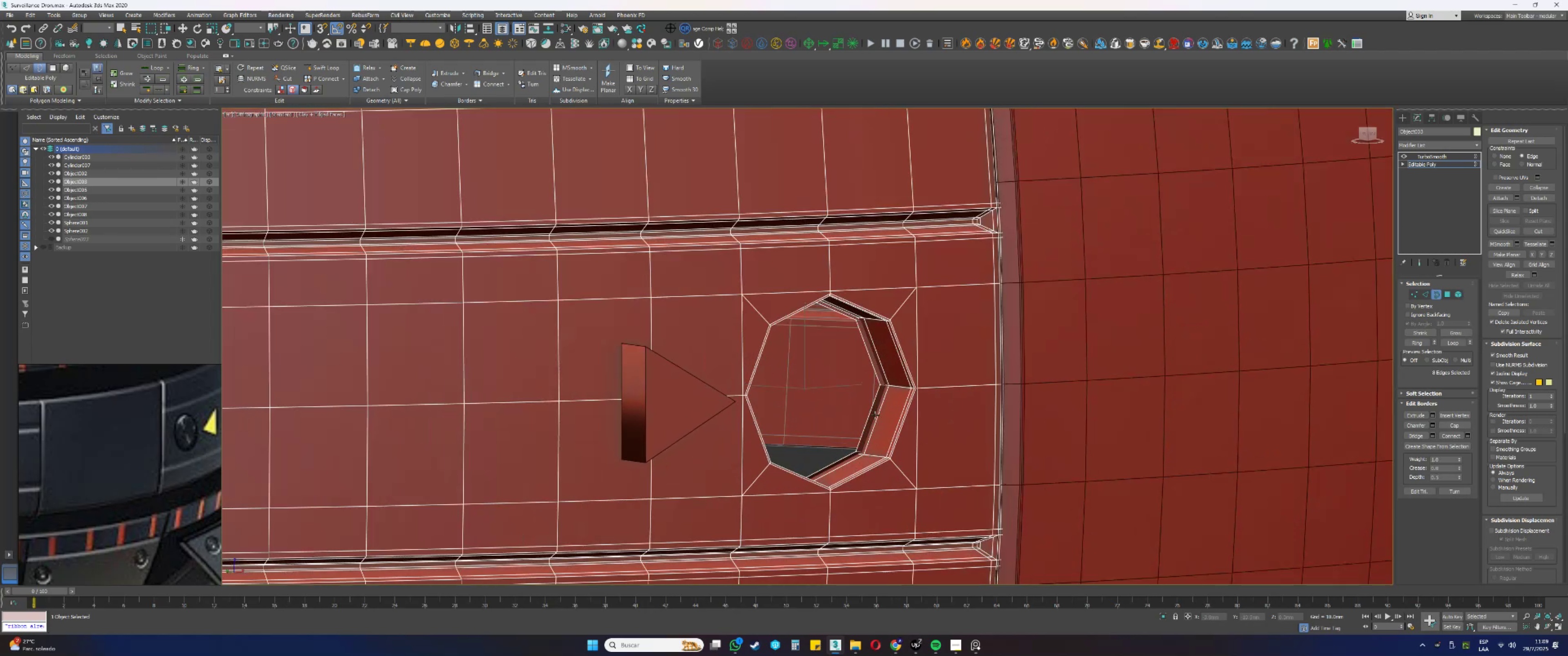 
key(Delete)
 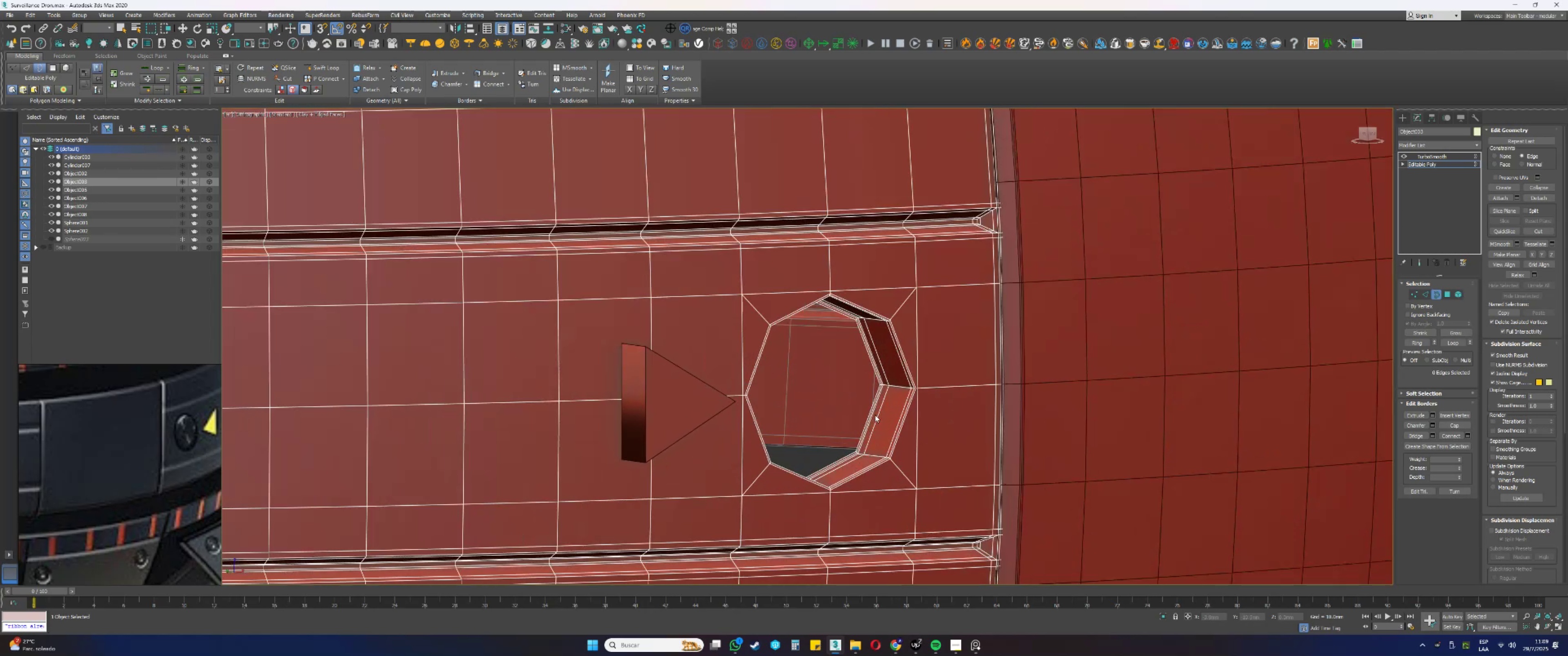 
left_click_drag(start_coordinate=[875, 415], to_coordinate=[867, 406])
 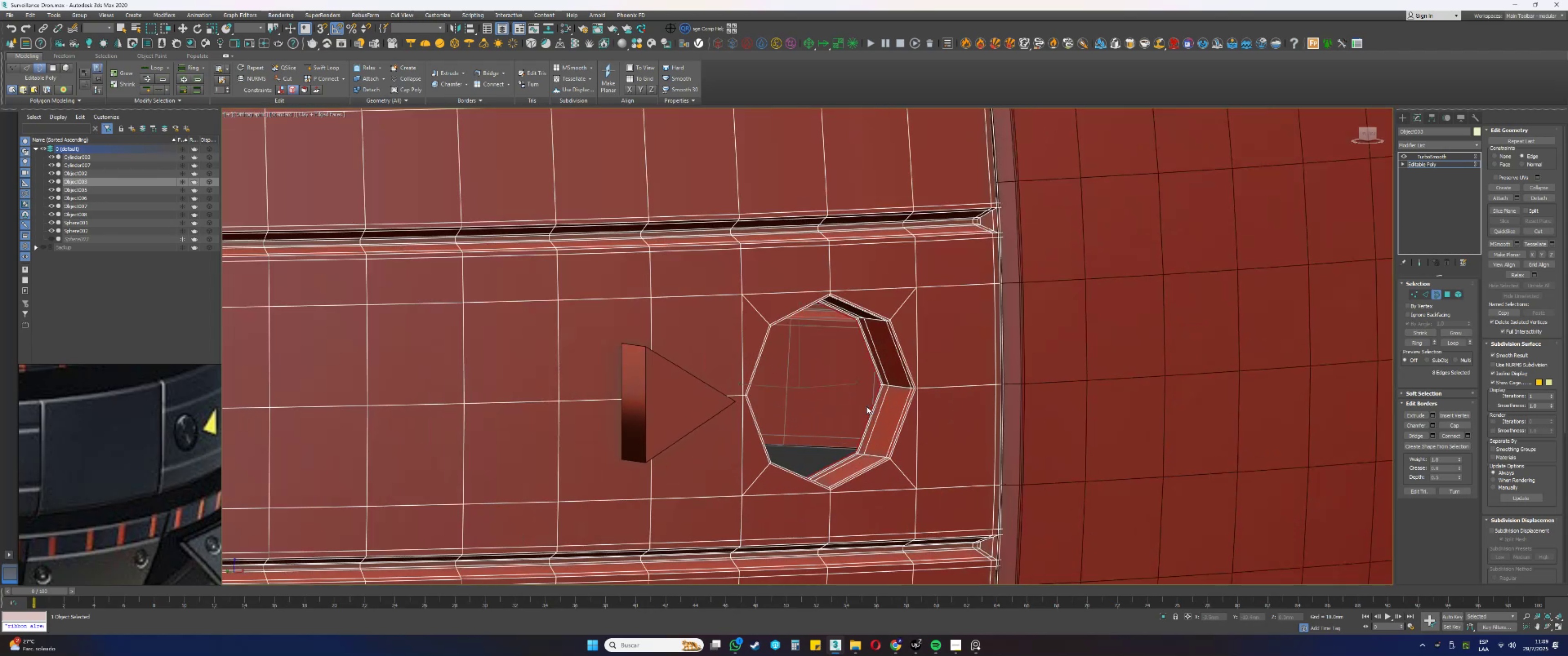 
scroll: coordinate [869, 402], scroll_direction: up, amount: 2.0
 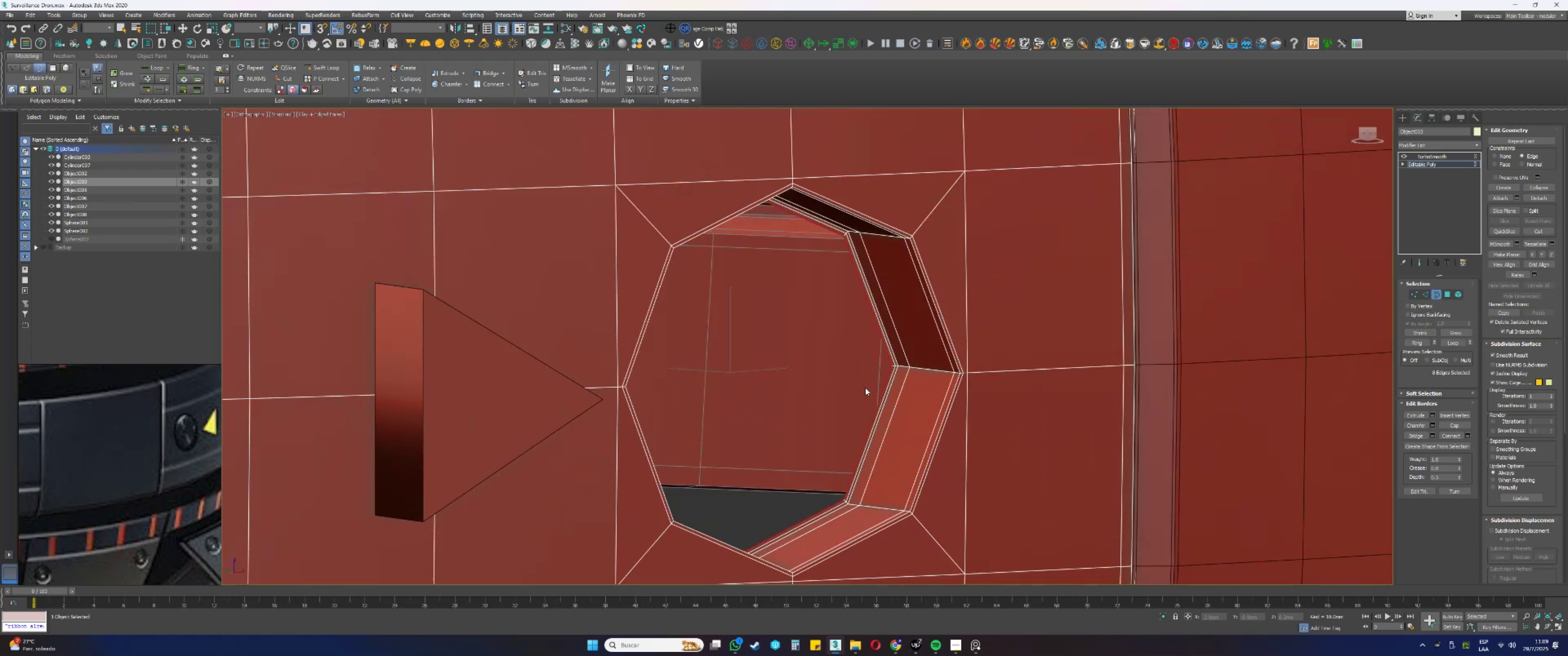 
scroll: coordinate [857, 384], scroll_direction: down, amount: 4.0
 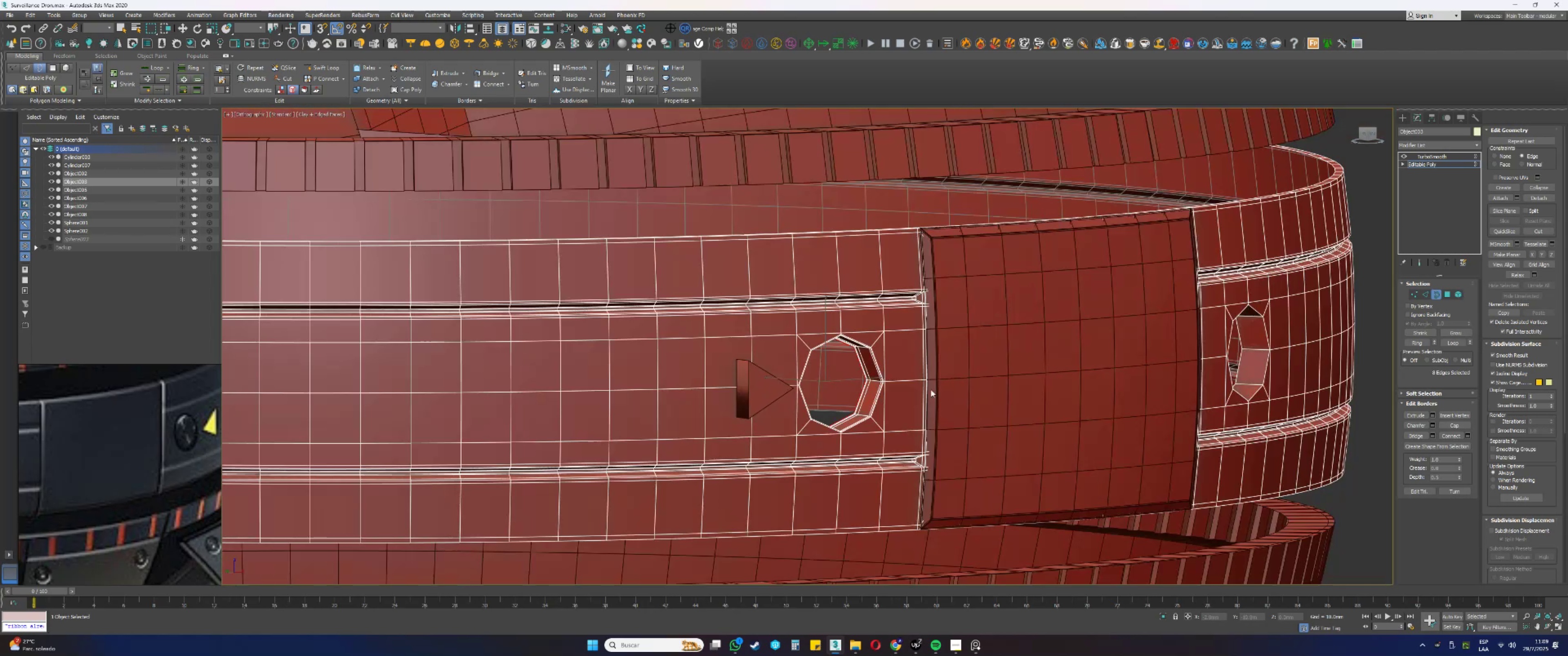 
key(Alt+AltLeft)
 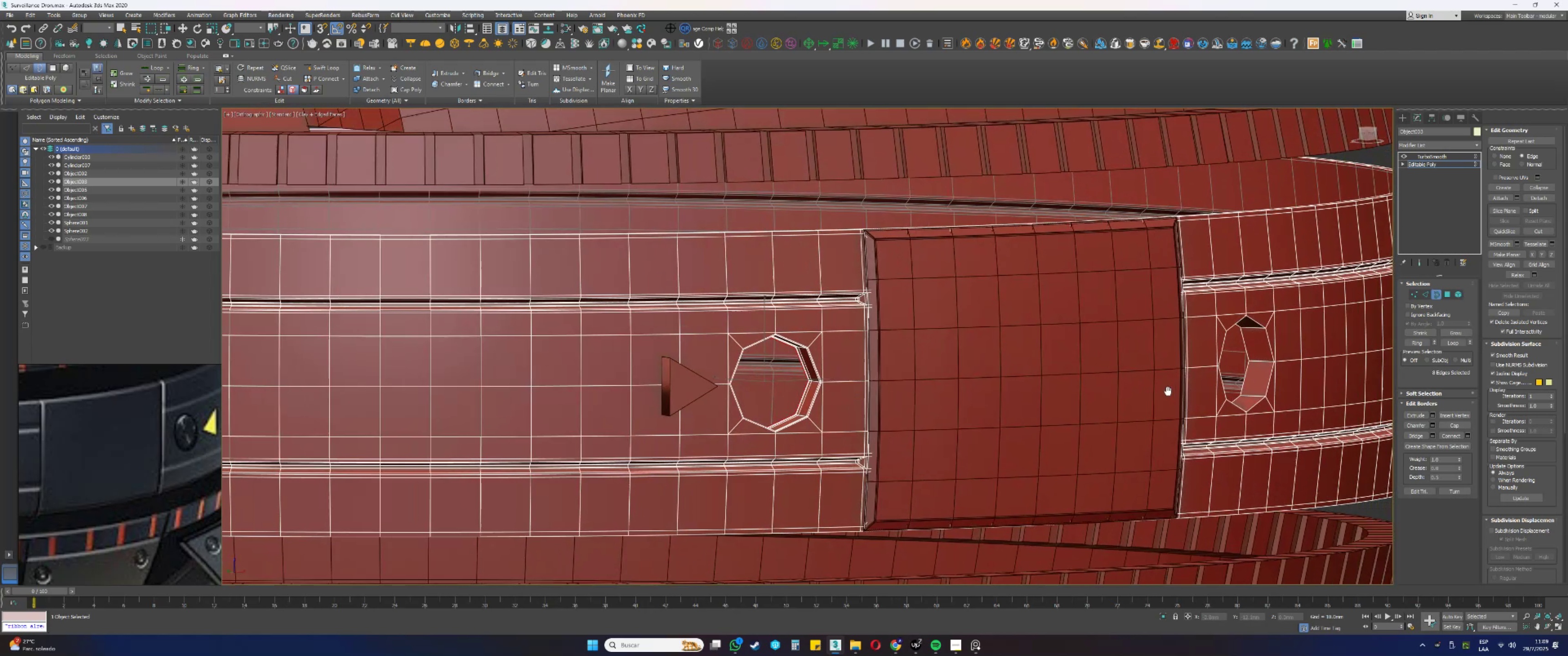 
scroll: coordinate [1109, 383], scroll_direction: up, amount: 3.0
 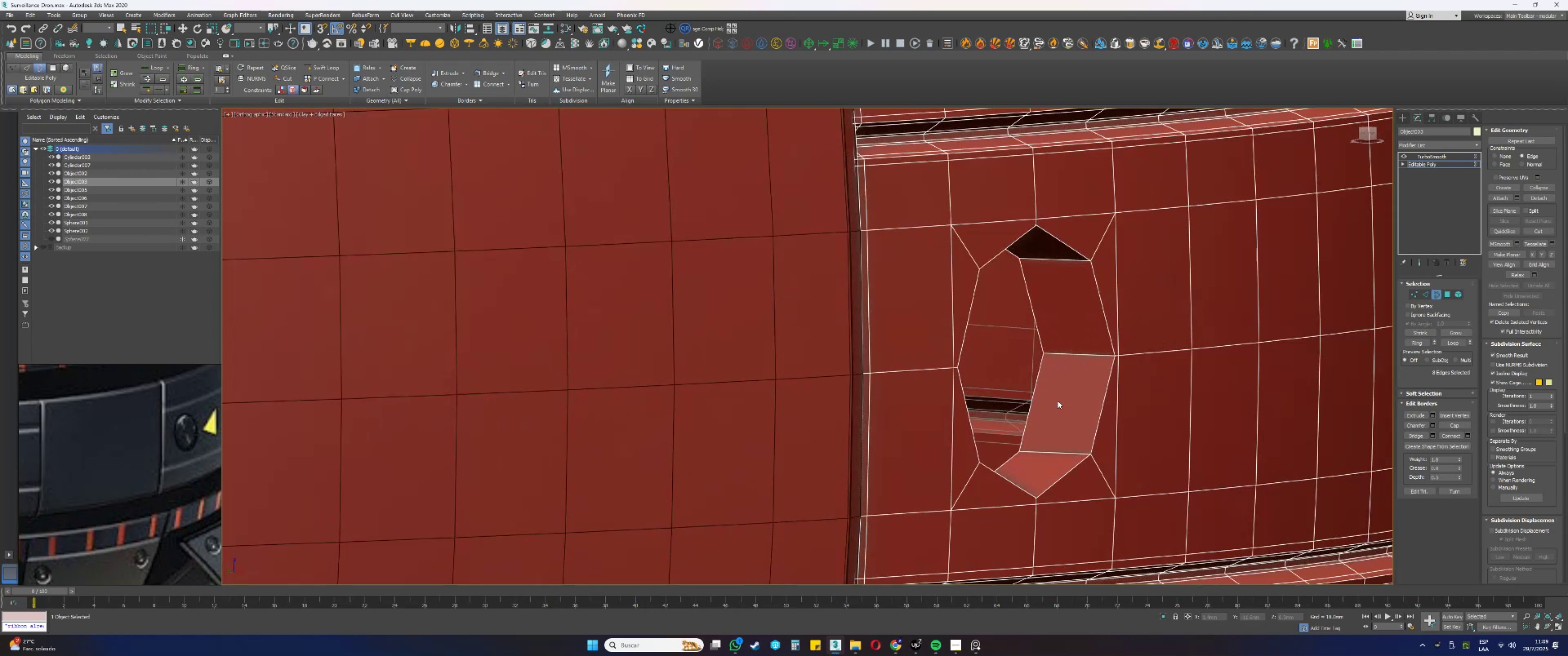 
scroll: coordinate [860, 403], scroll_direction: none, amount: 0.0
 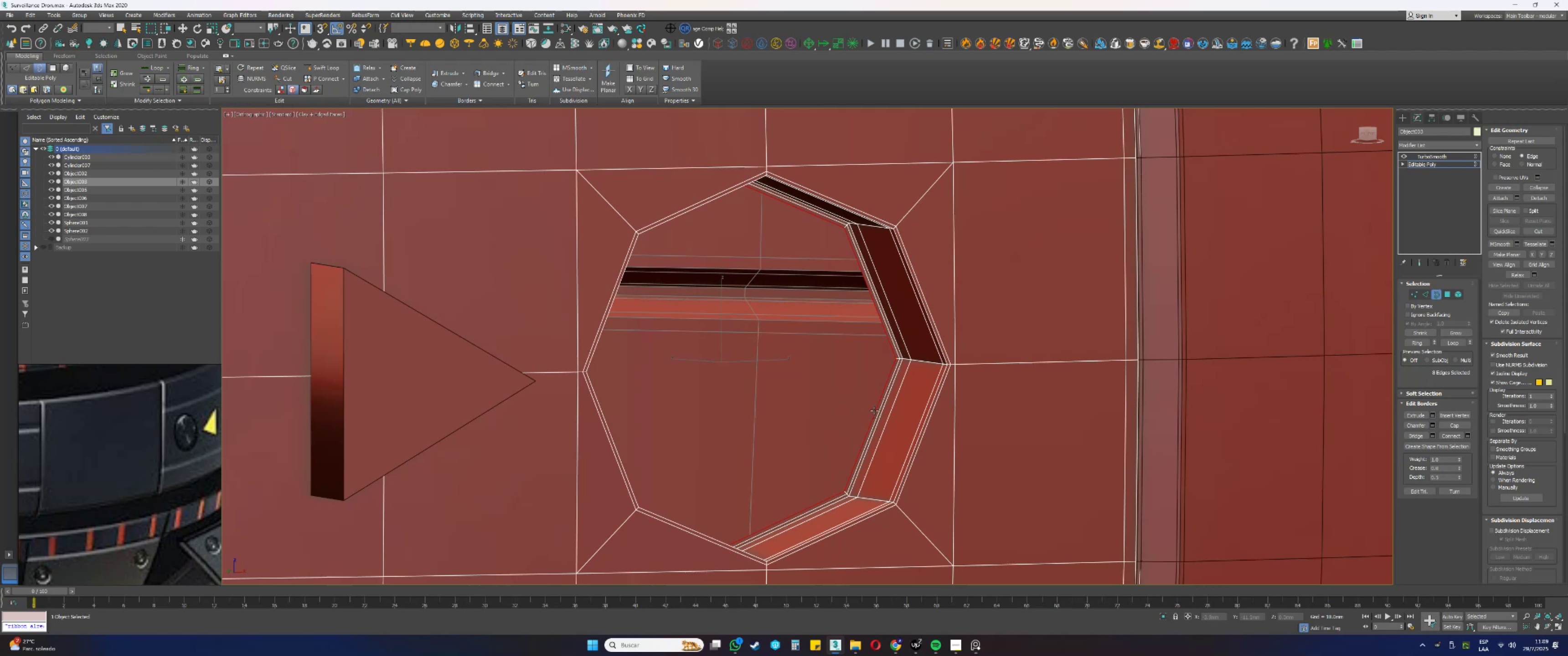 
left_click_drag(start_coordinate=[884, 407], to_coordinate=[867, 401])
 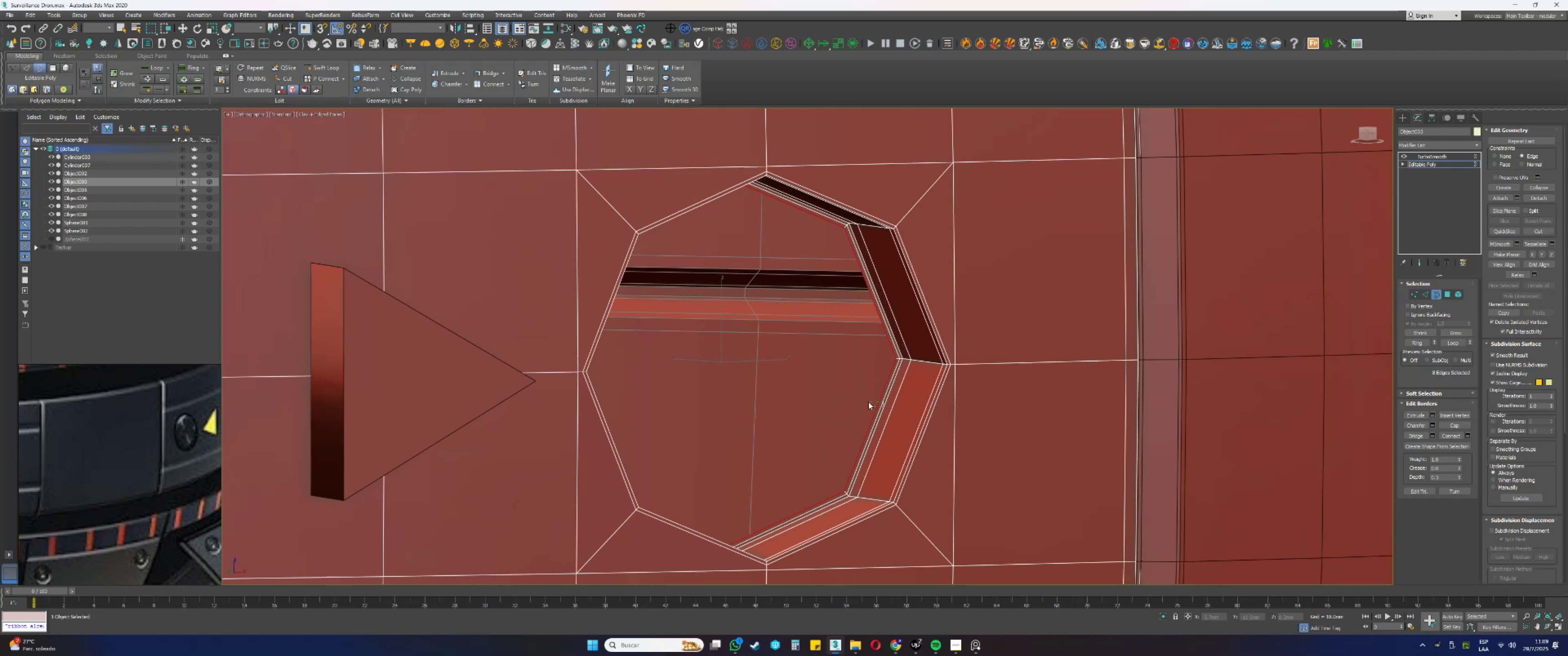 
key(Delete)
 